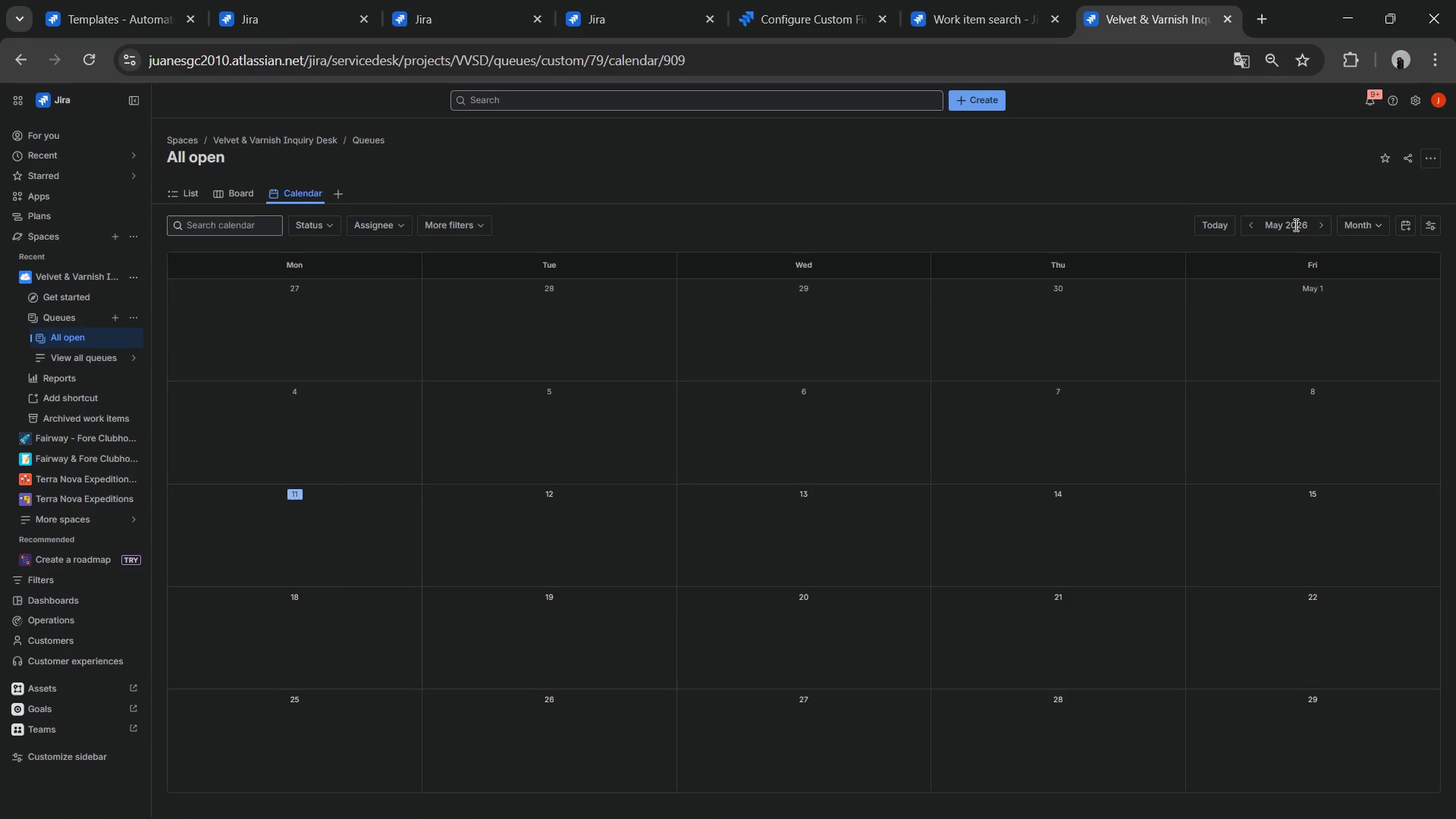 
left_click([1279, 224])
 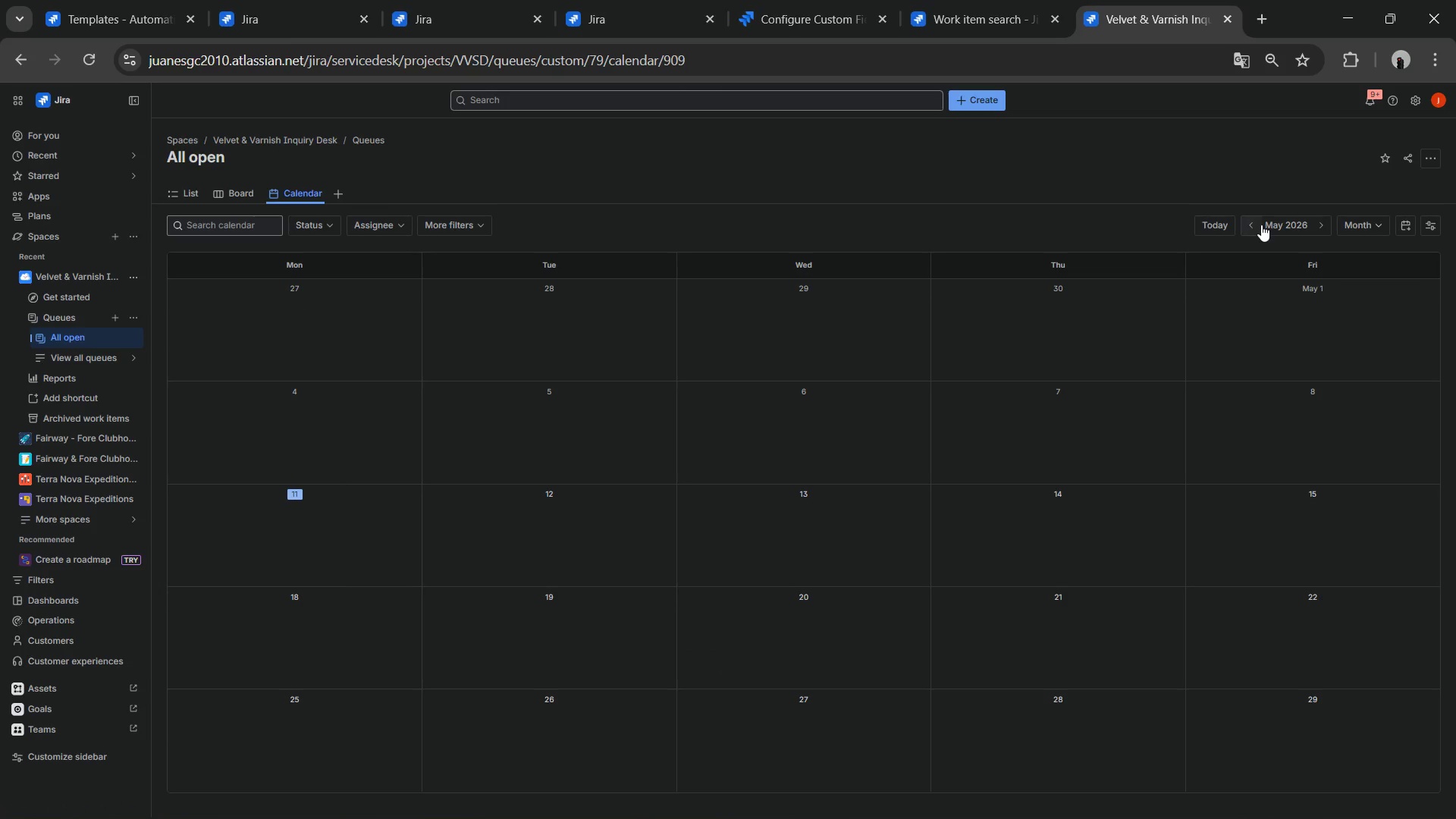 
double_click([1260, 224])
 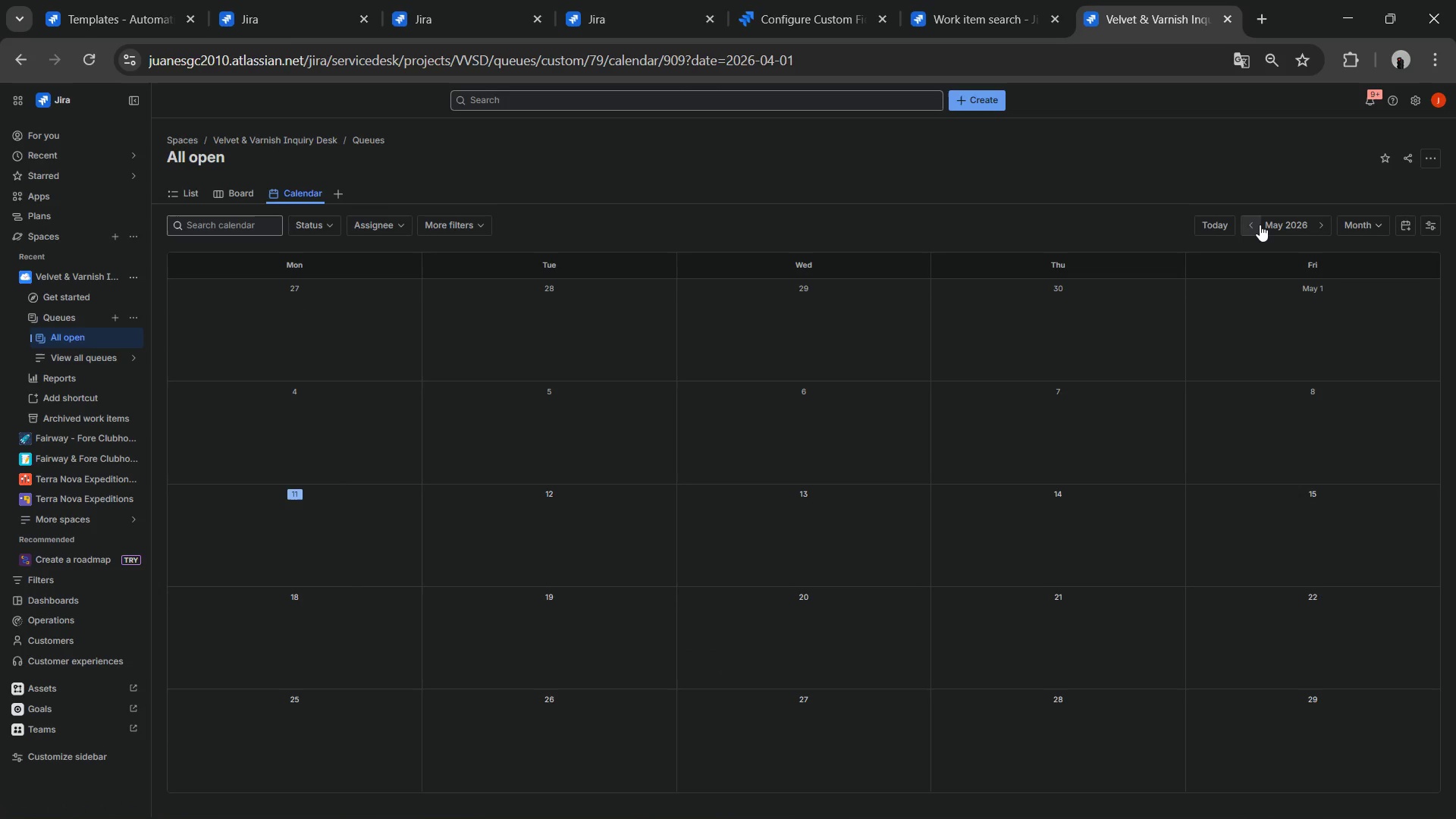 
triple_click([1260, 224])
 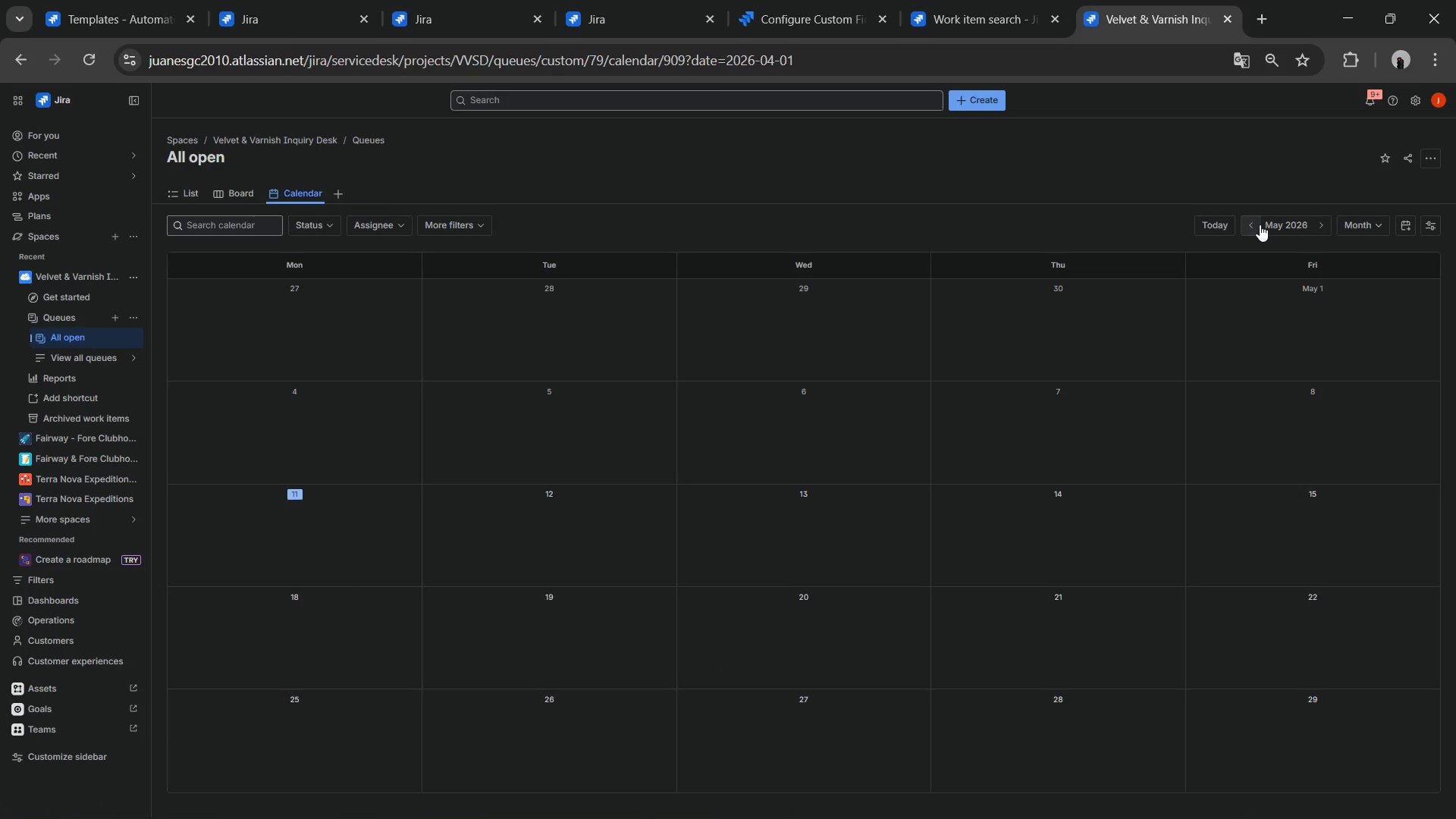 
triple_click([1260, 224])
 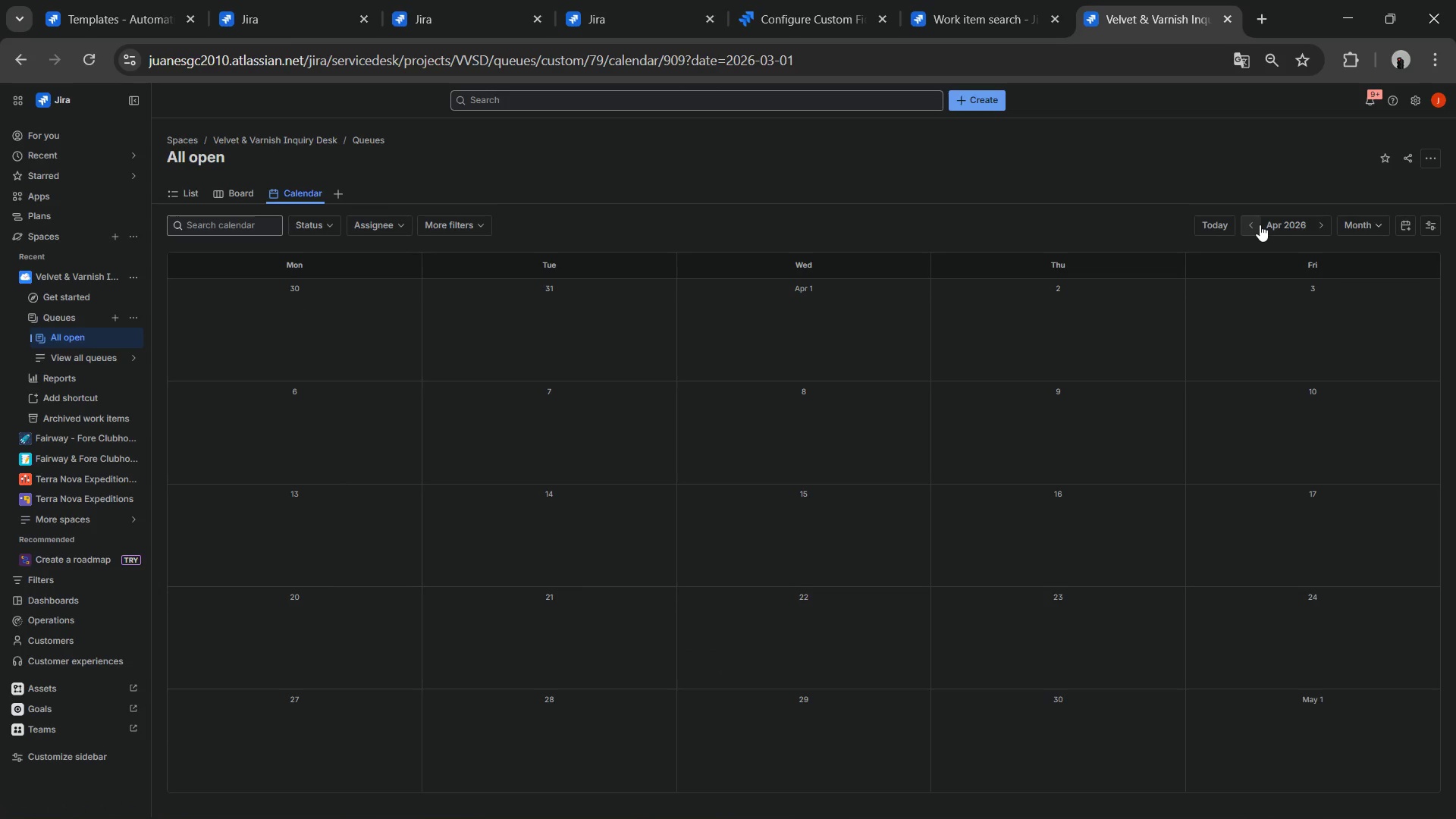 
triple_click([1260, 224])
 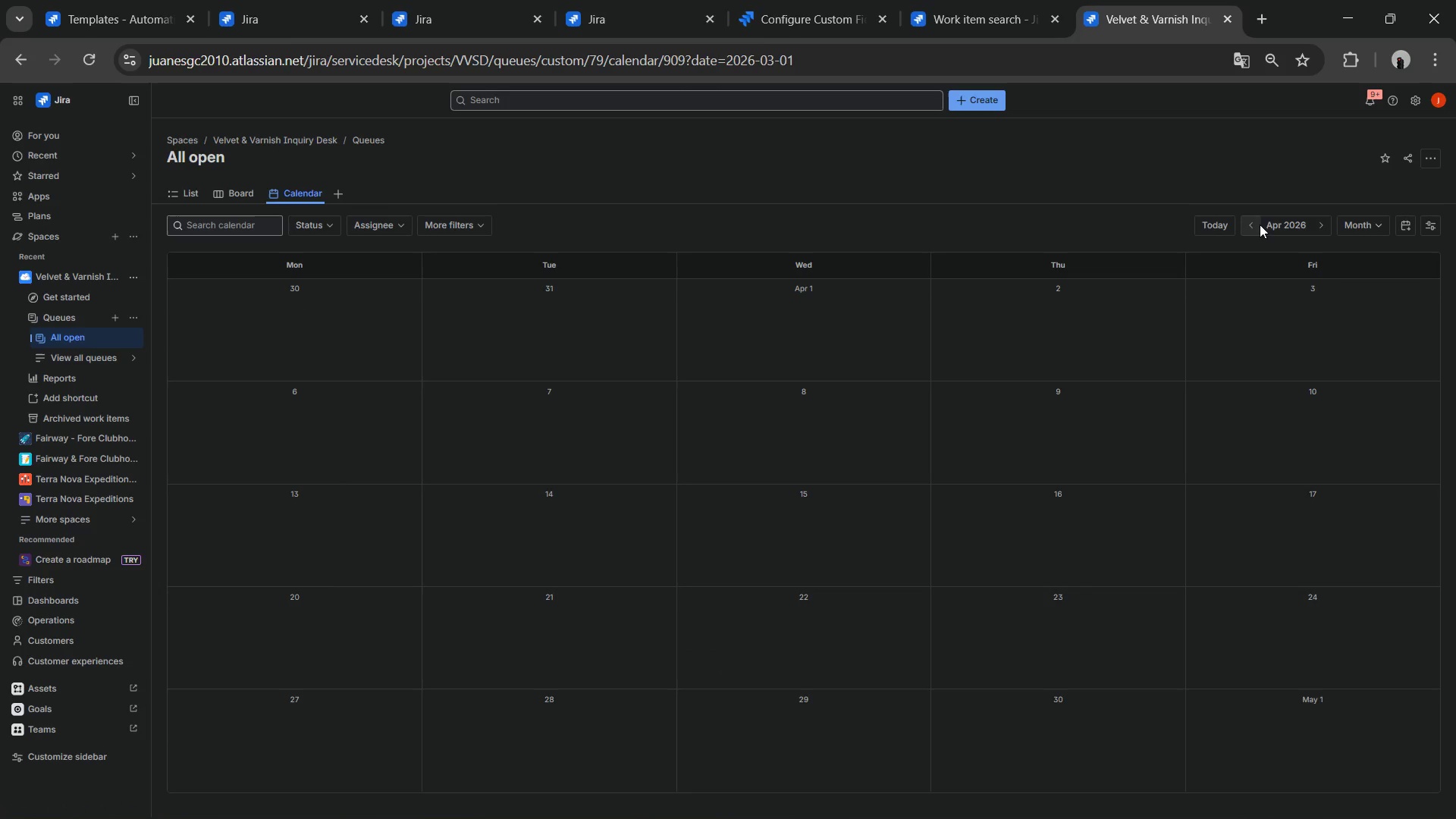 
triple_click([1260, 224])
 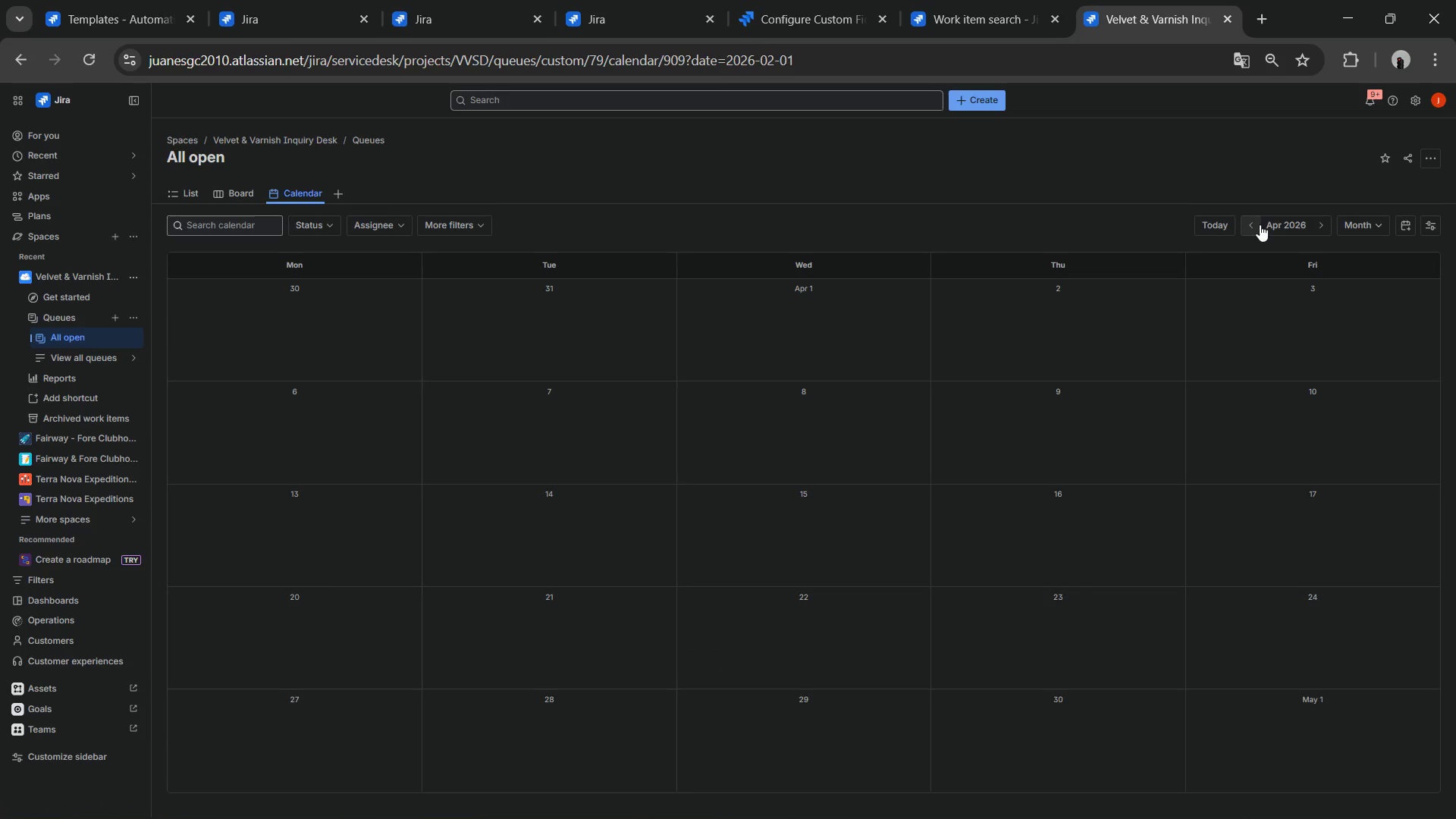 
triple_click([1260, 224])
 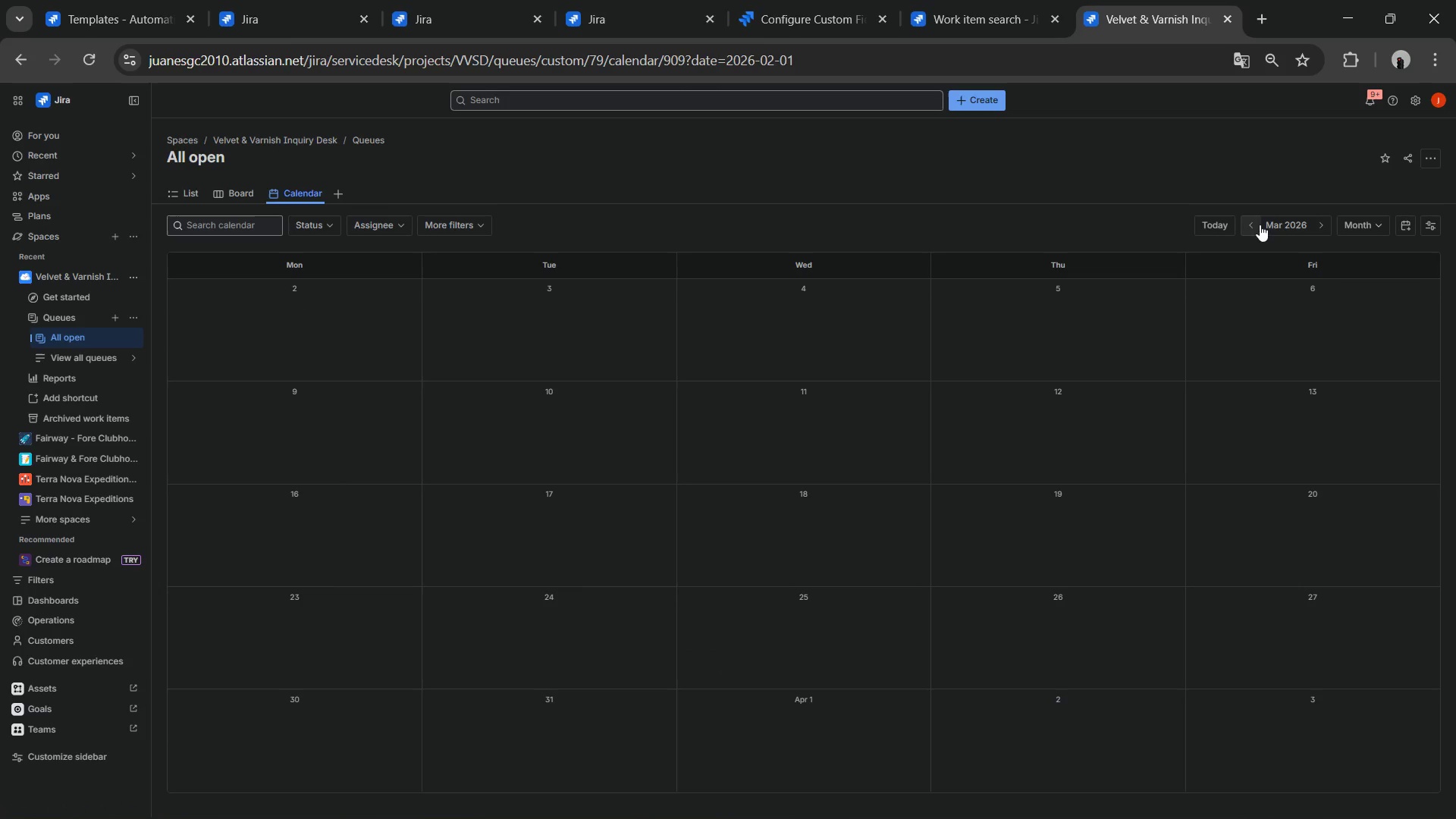 
triple_click([1260, 224])
 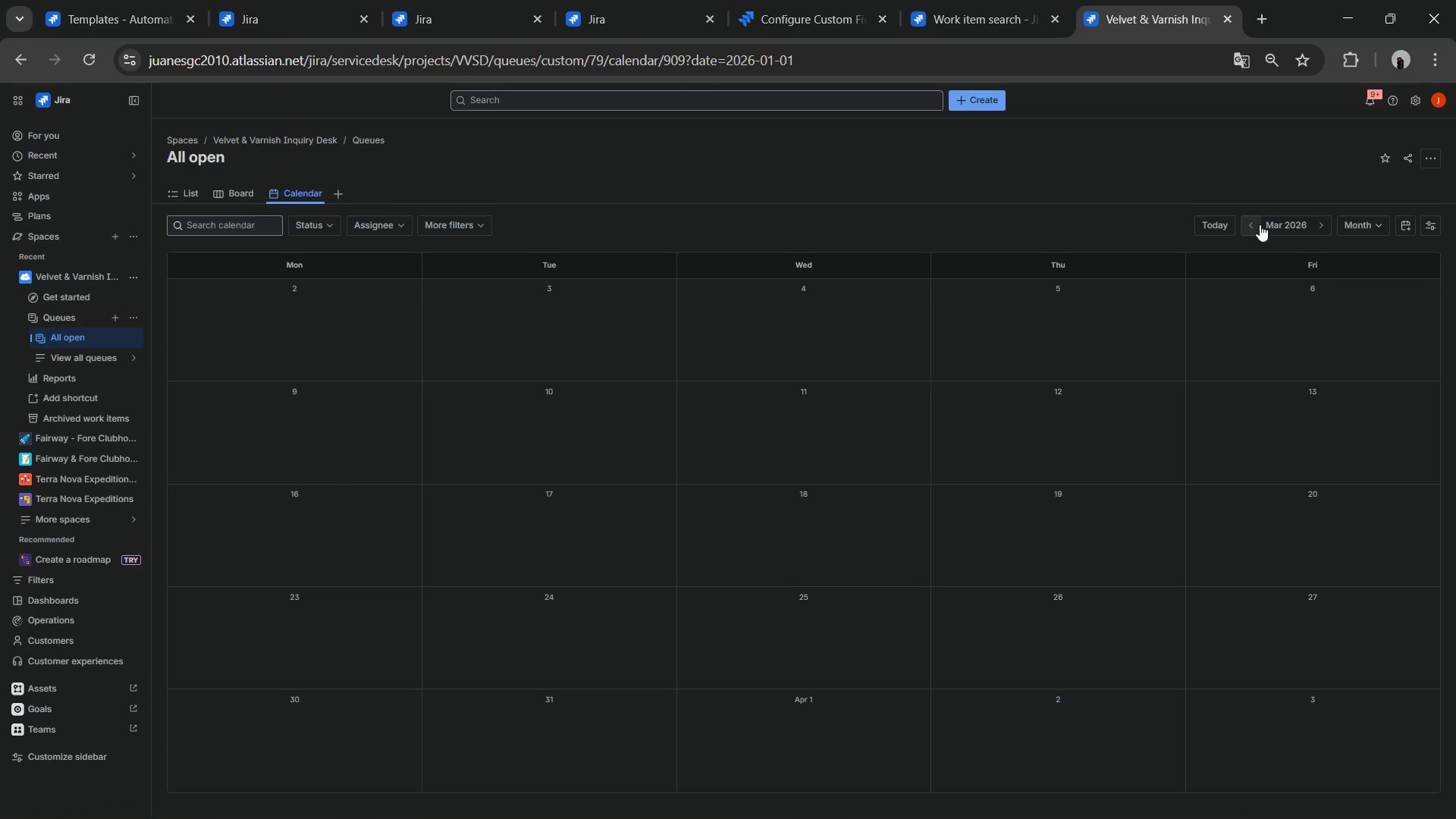 
triple_click([1260, 224])
 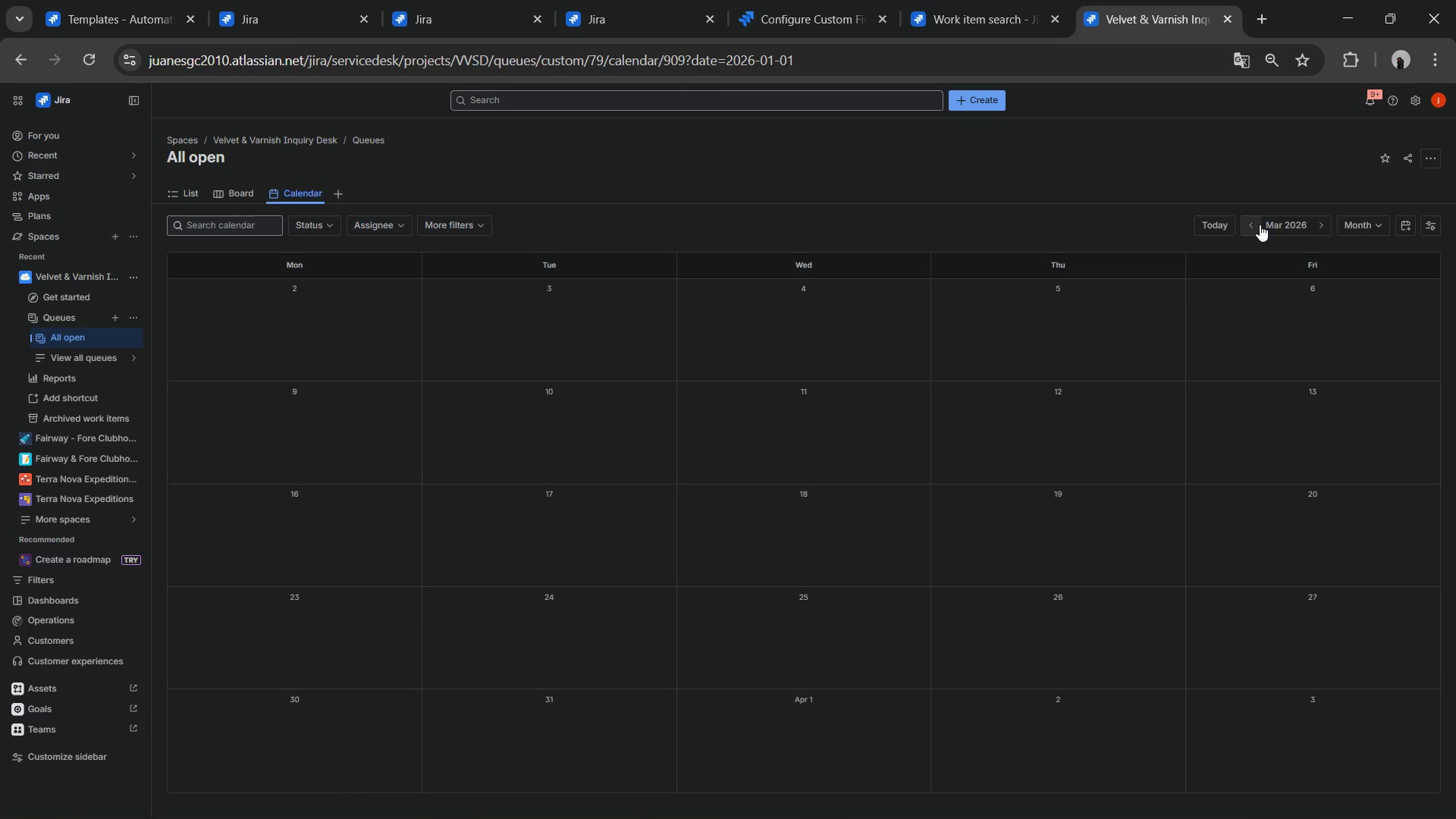 
triple_click([1260, 224])
 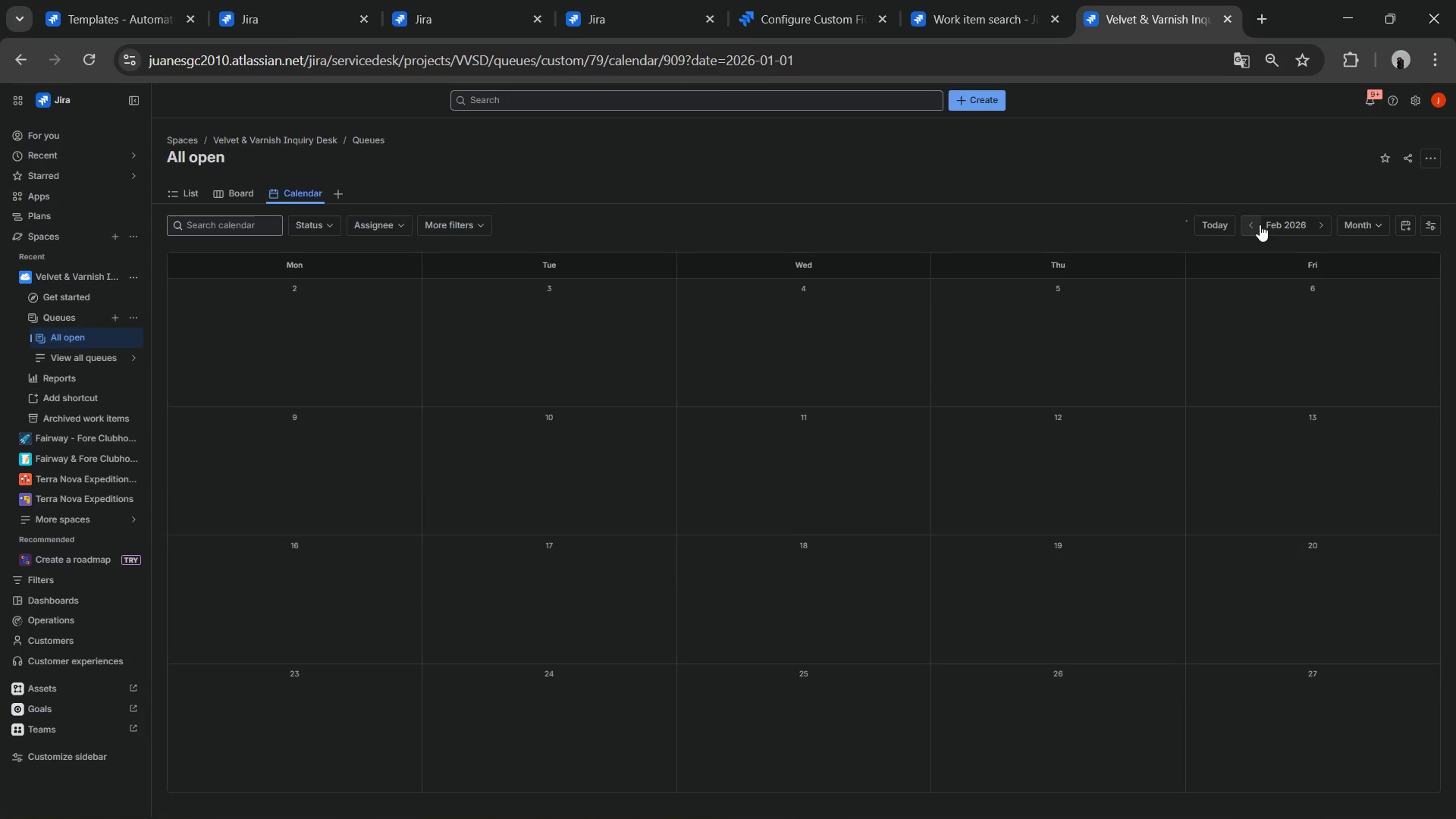 
triple_click([1260, 224])
 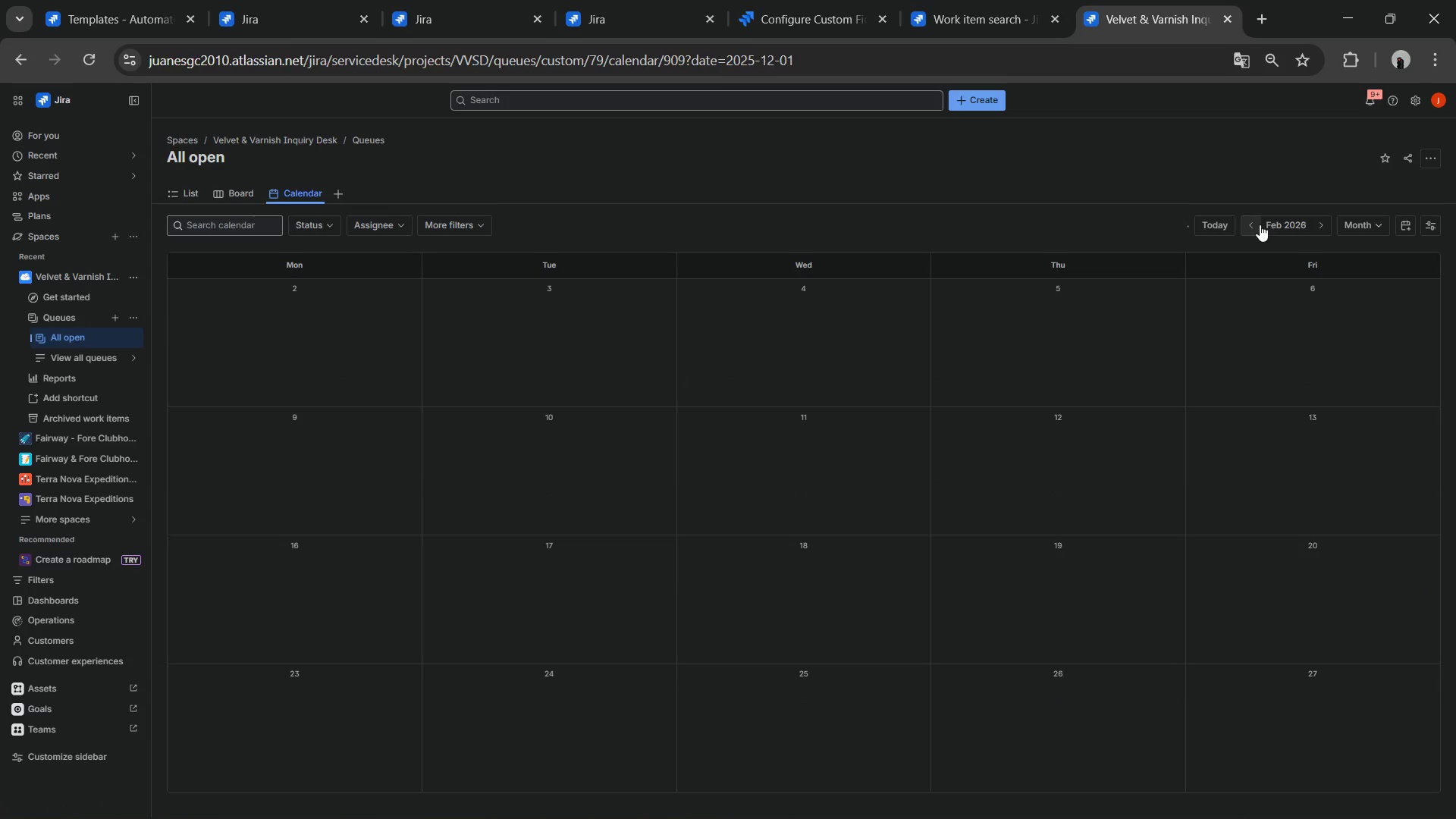 
triple_click([1260, 224])
 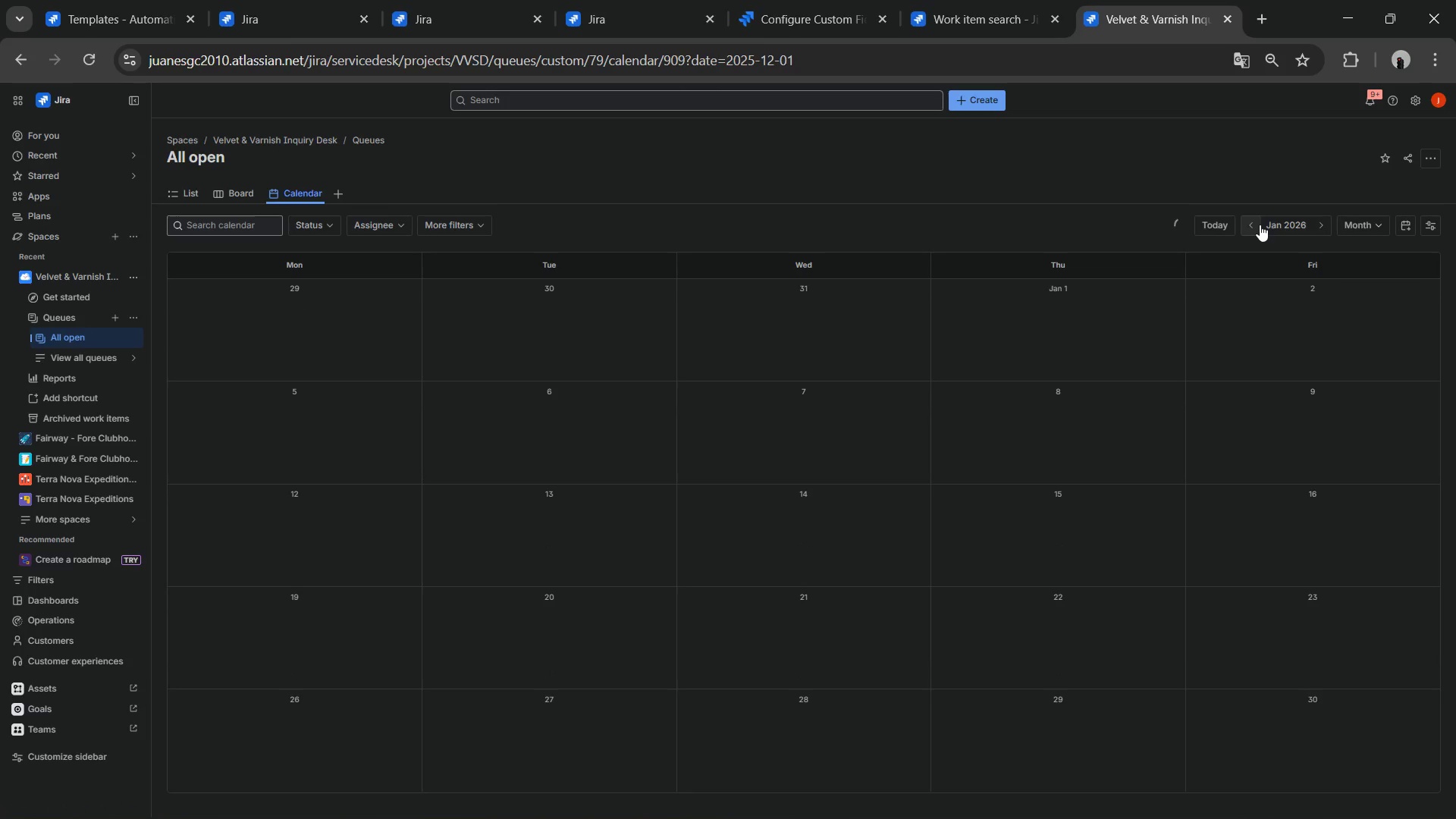 
triple_click([1260, 224])
 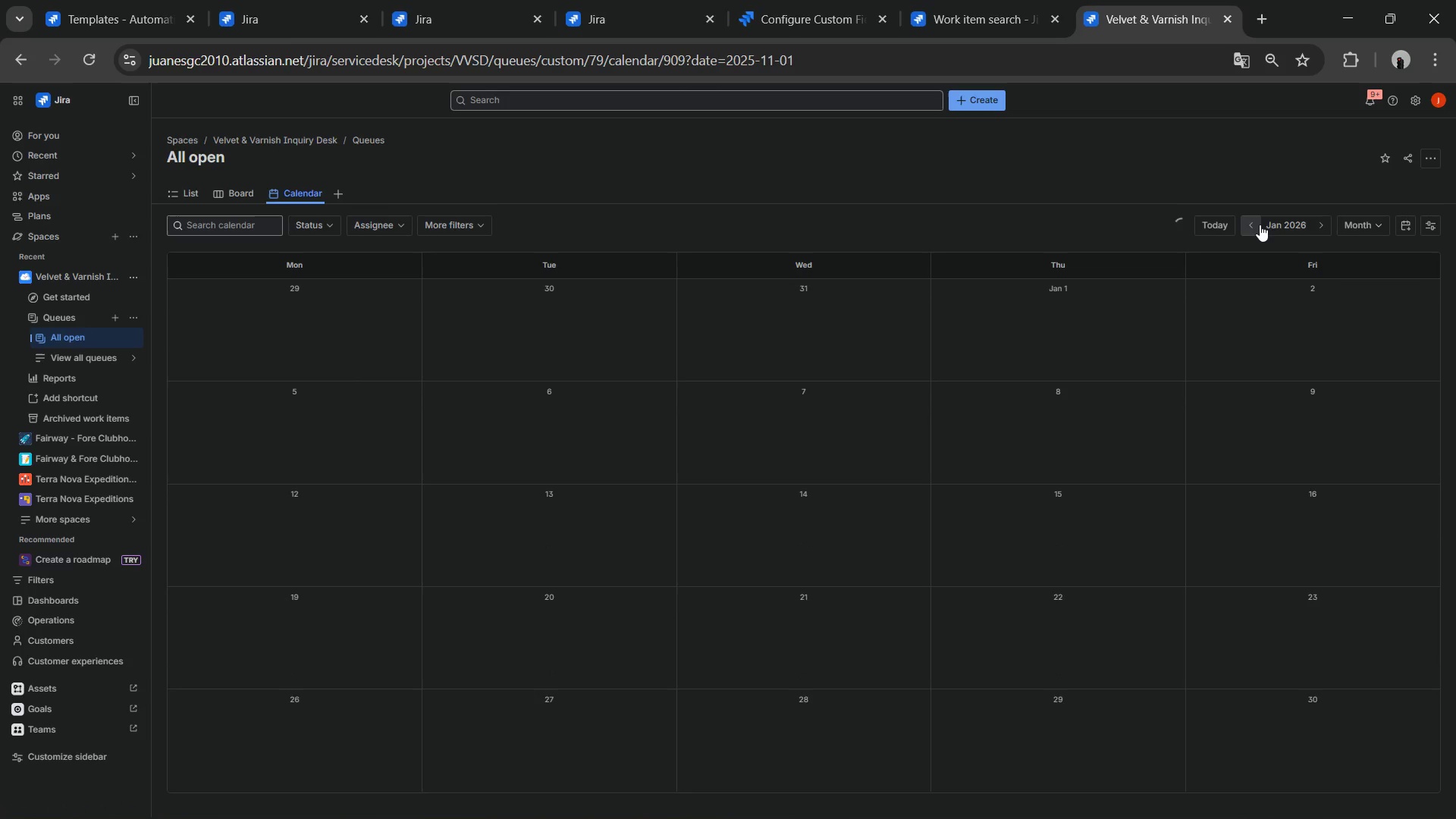 
triple_click([1260, 224])
 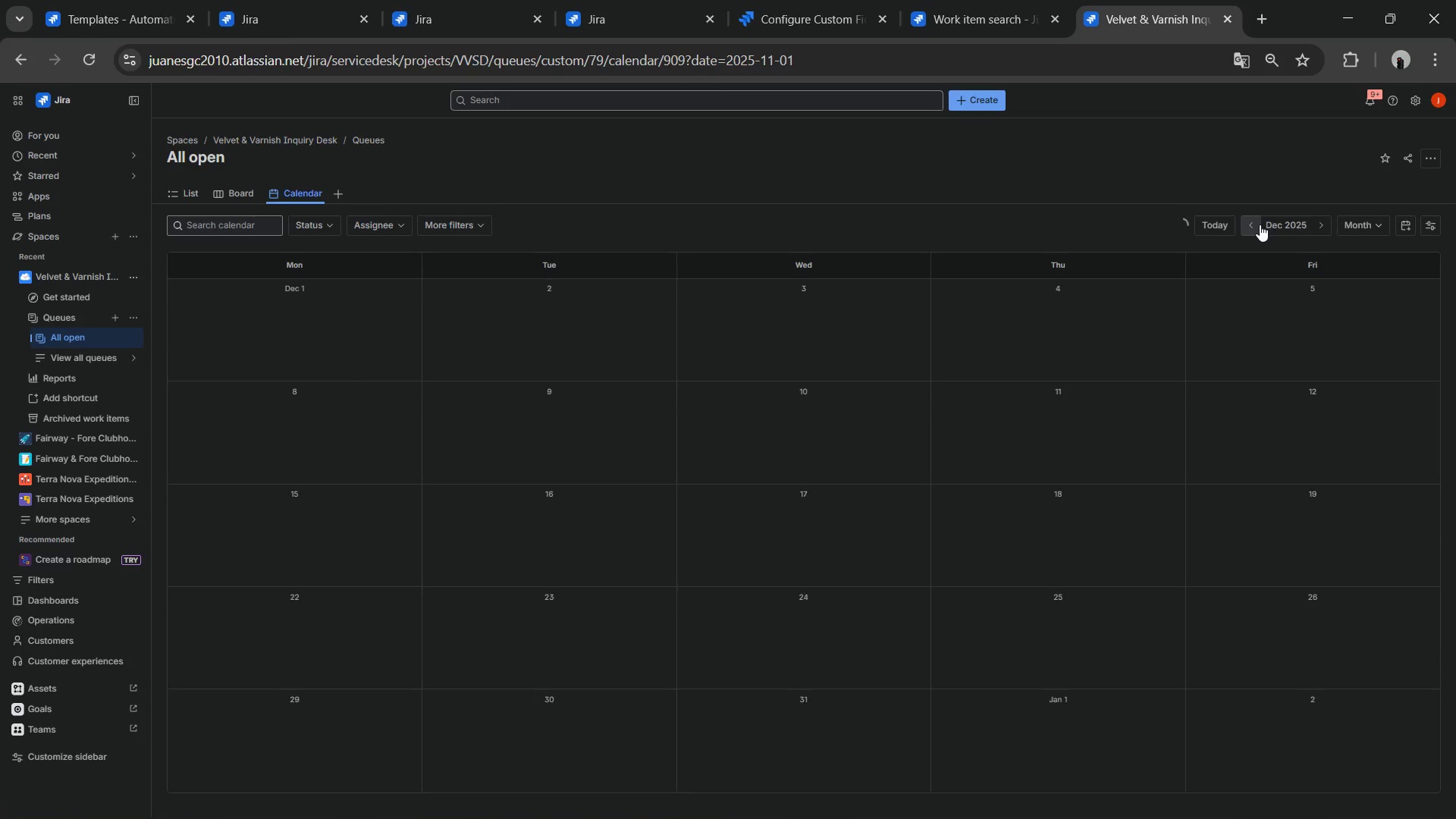 
triple_click([1260, 224])
 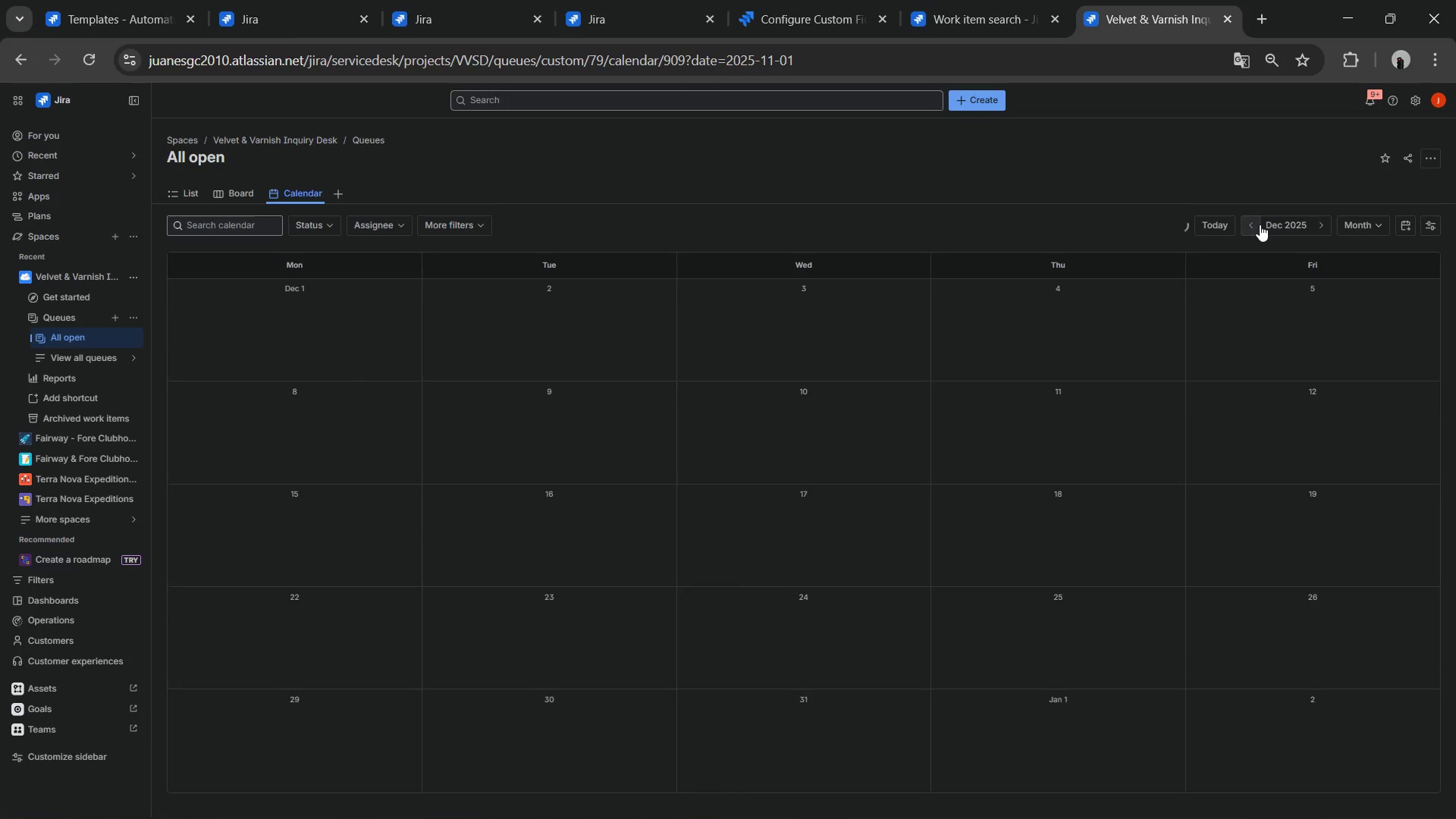 
triple_click([1260, 224])
 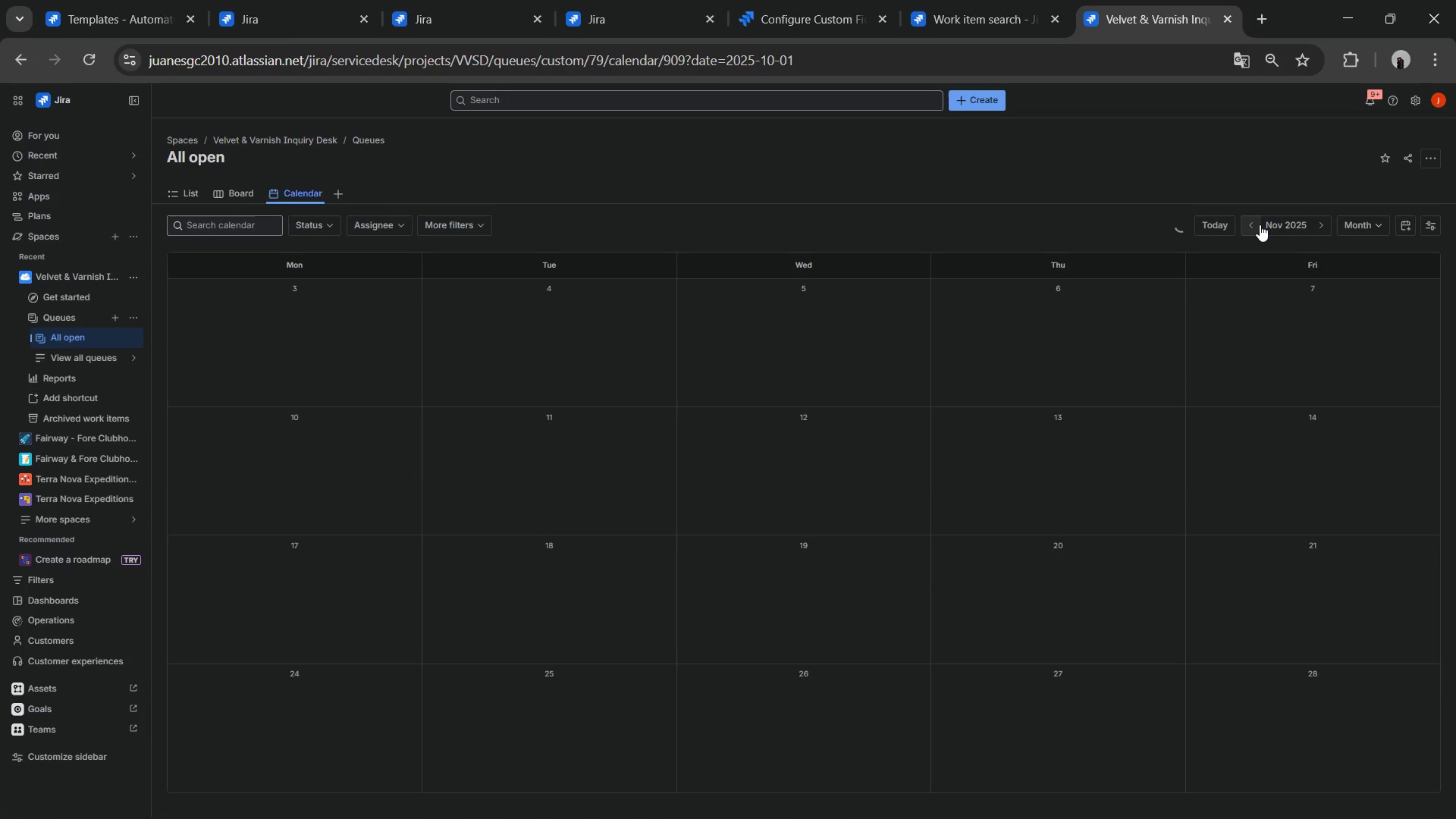 
triple_click([1260, 224])
 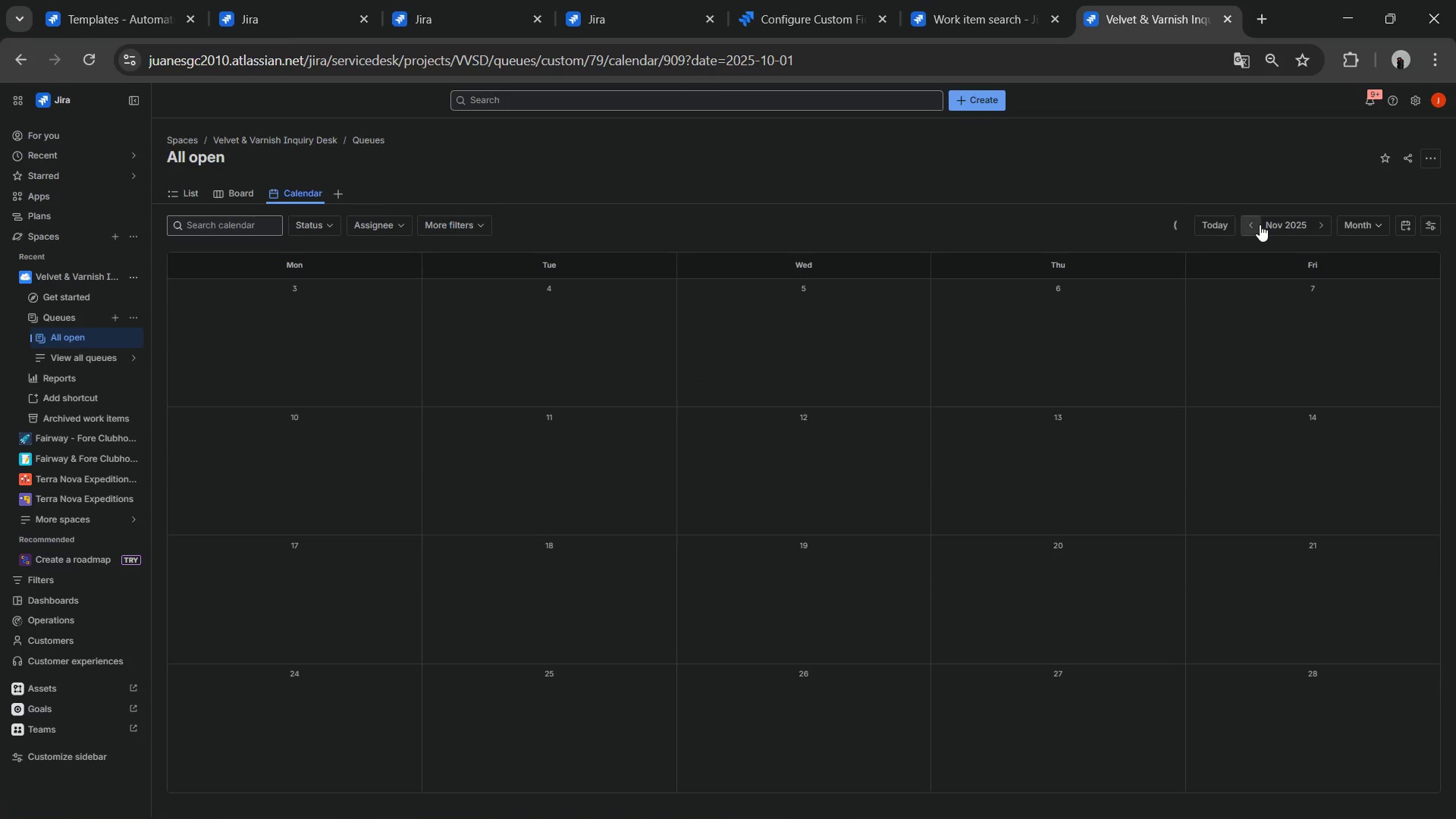 
triple_click([1260, 224])
 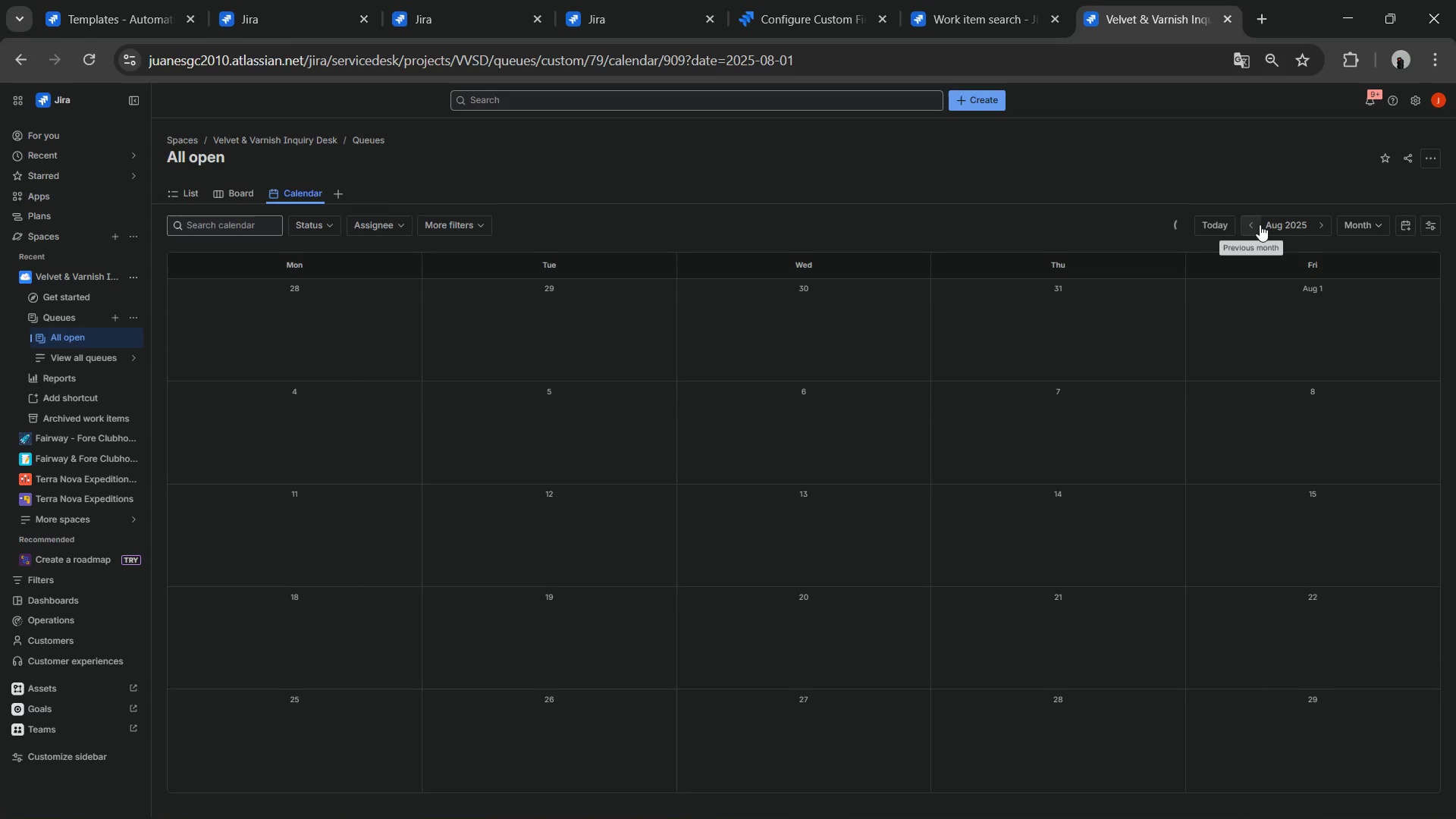 
double_click([1260, 224])
 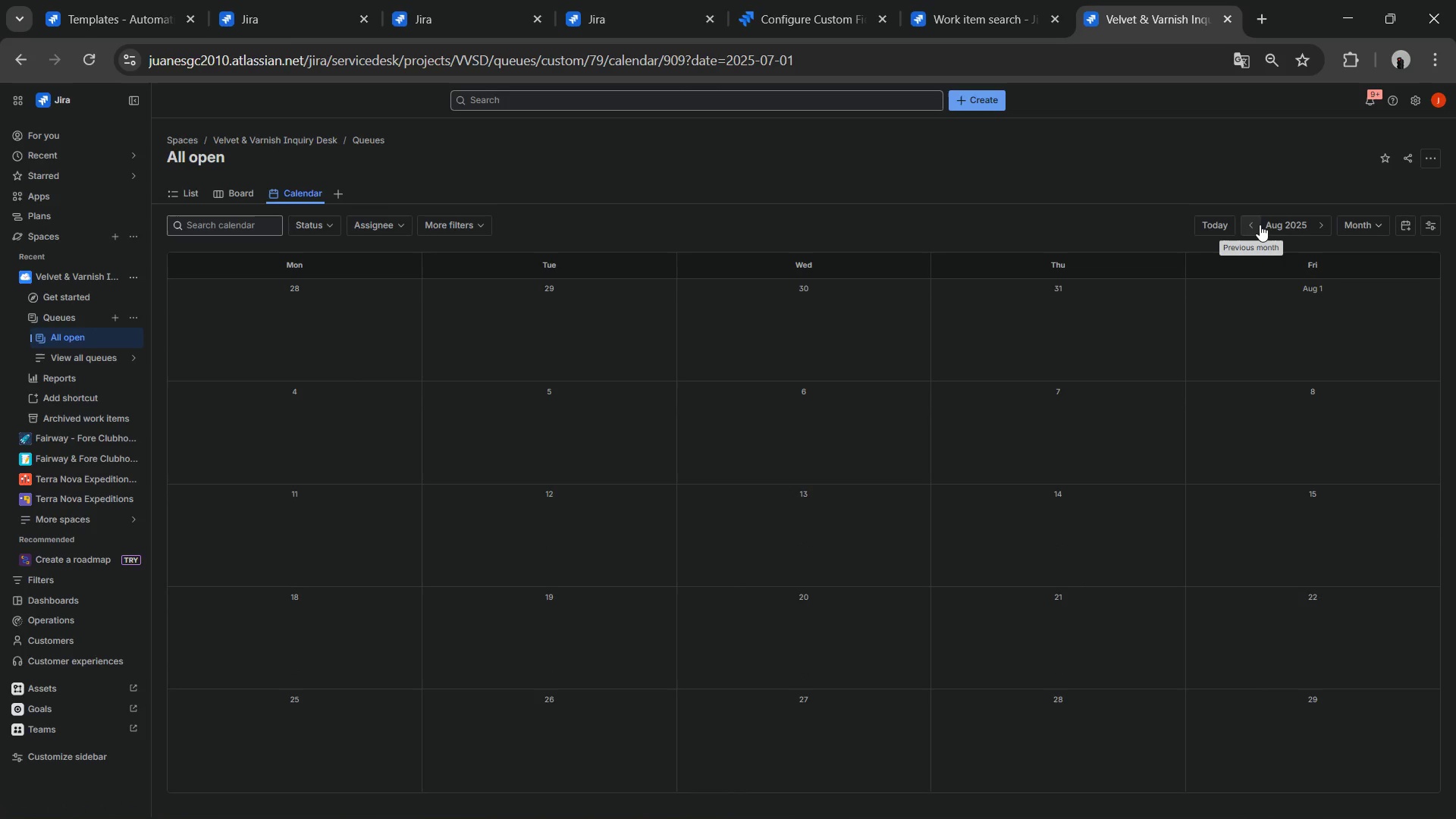 
triple_click([1260, 224])
 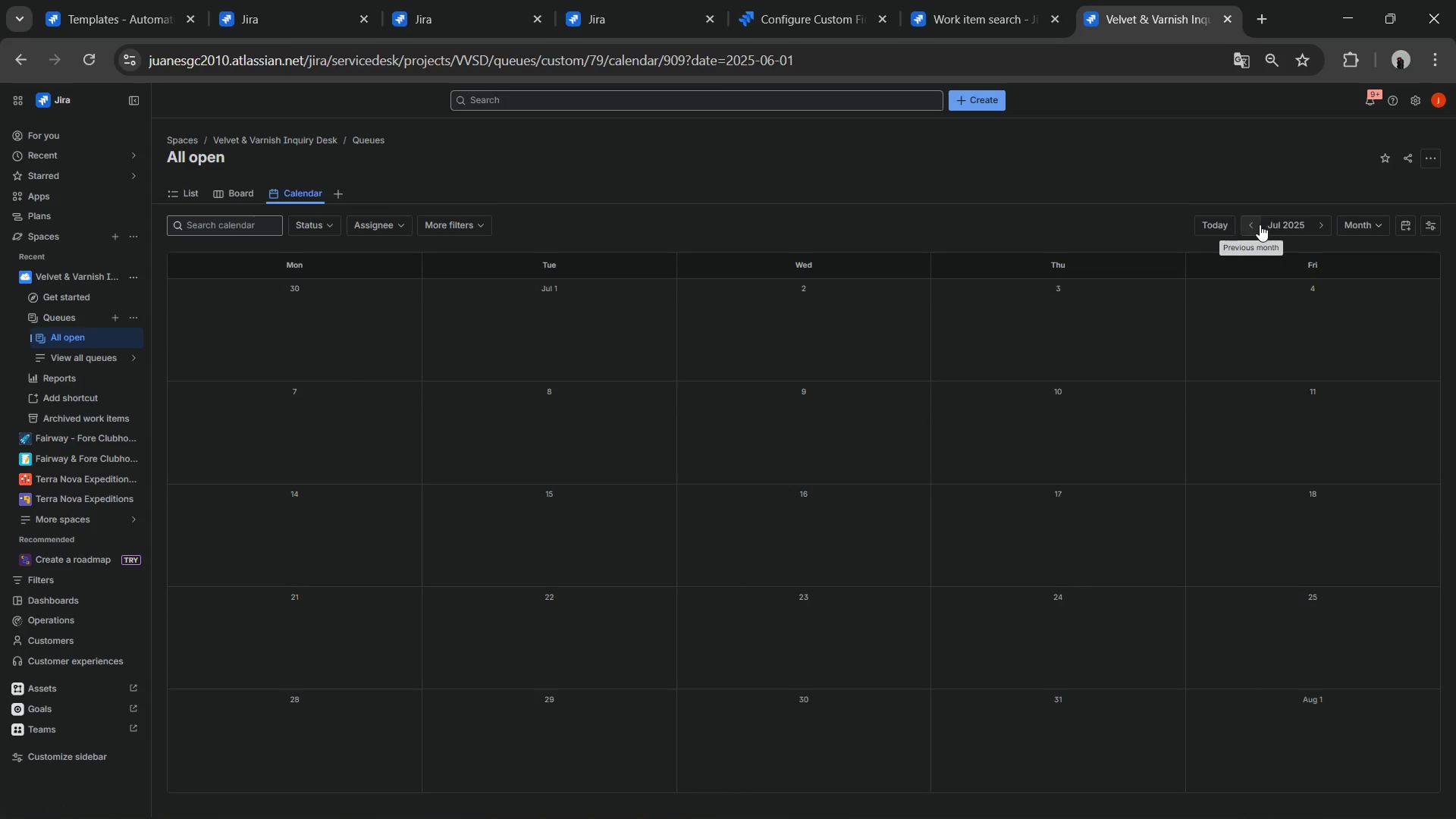 
triple_click([1260, 224])
 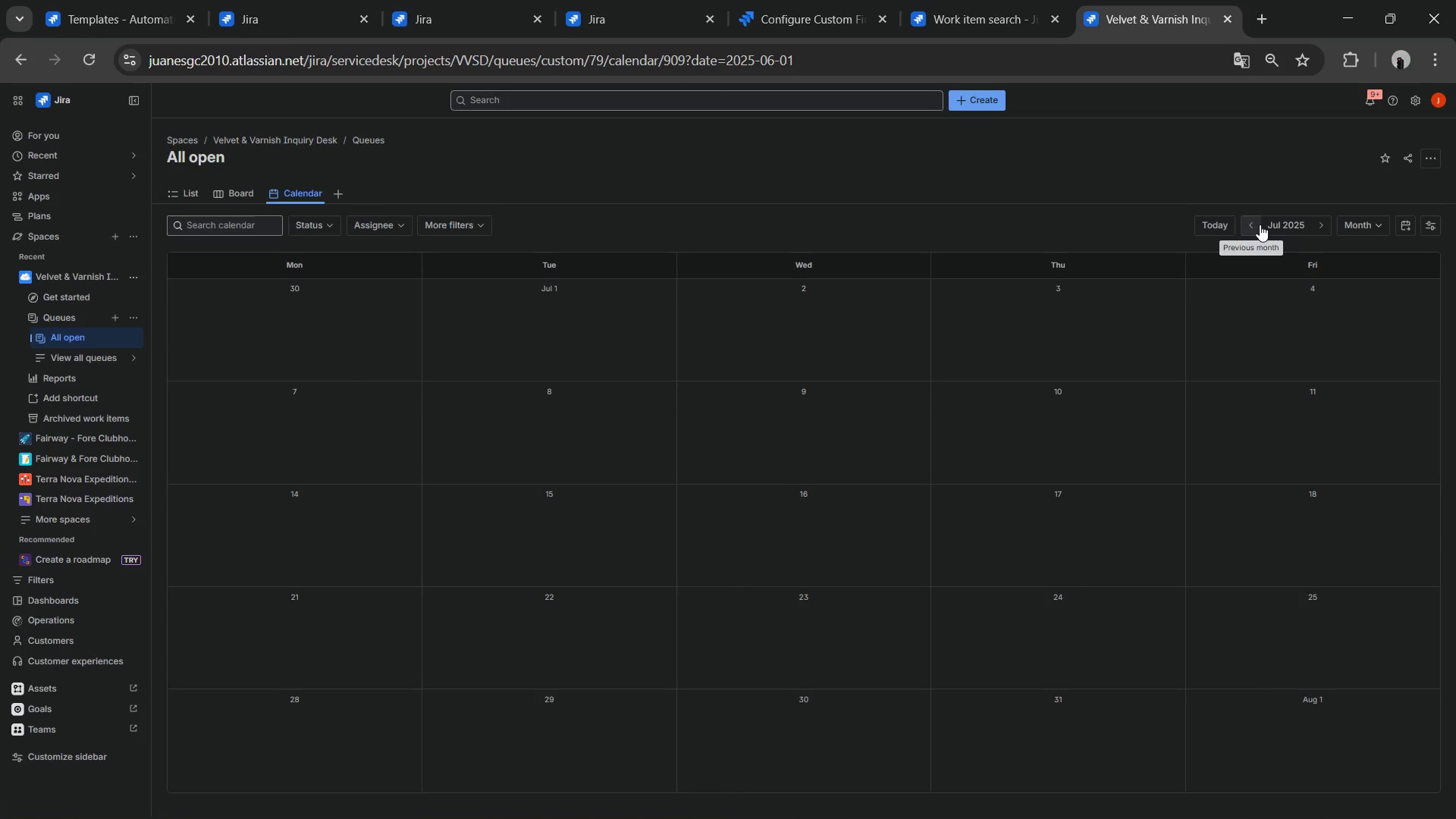 
triple_click([1260, 224])
 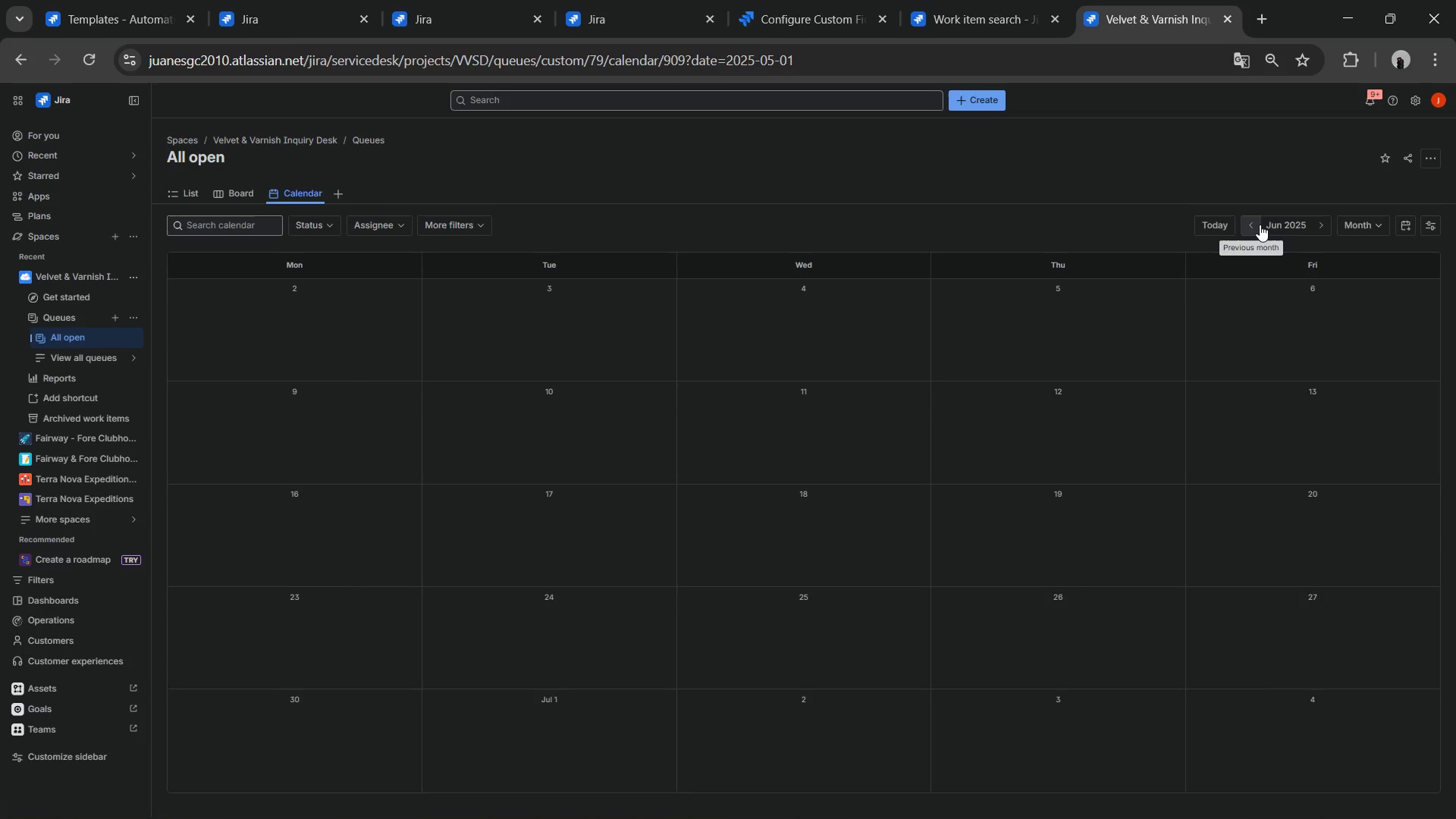 
triple_click([1260, 224])
 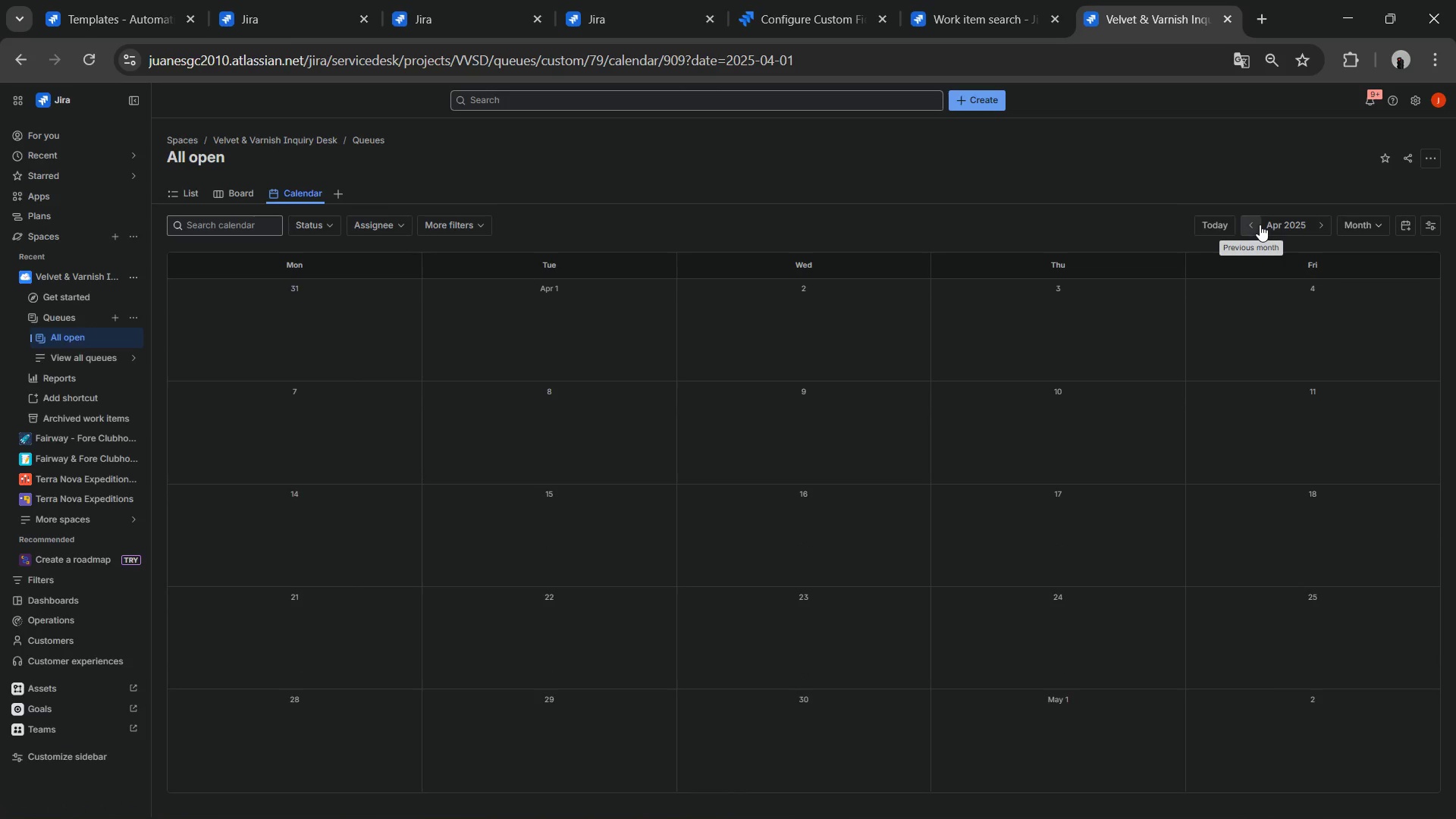 
double_click([1260, 224])
 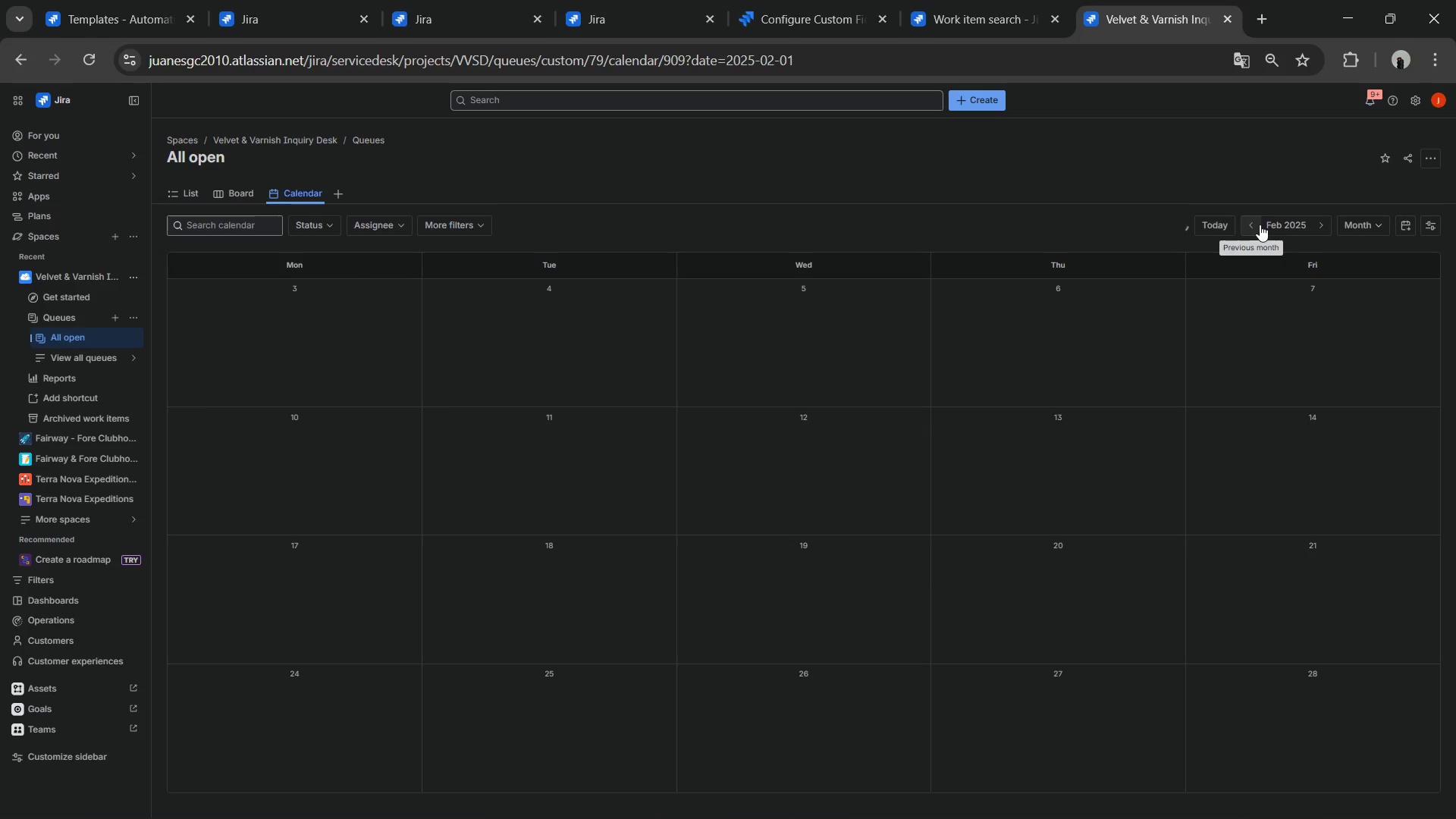 
left_click([1260, 224])
 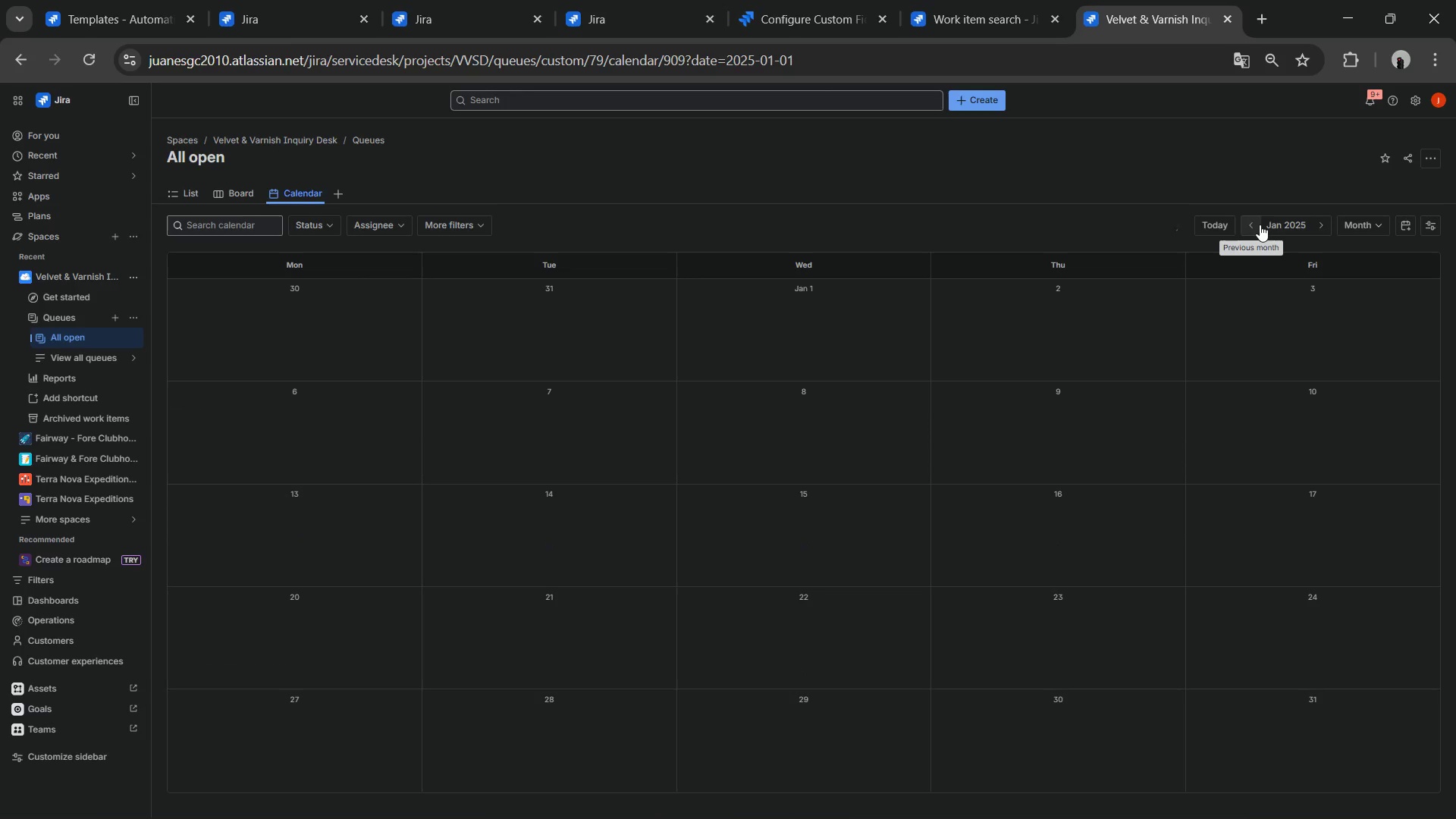 
left_click([1260, 224])
 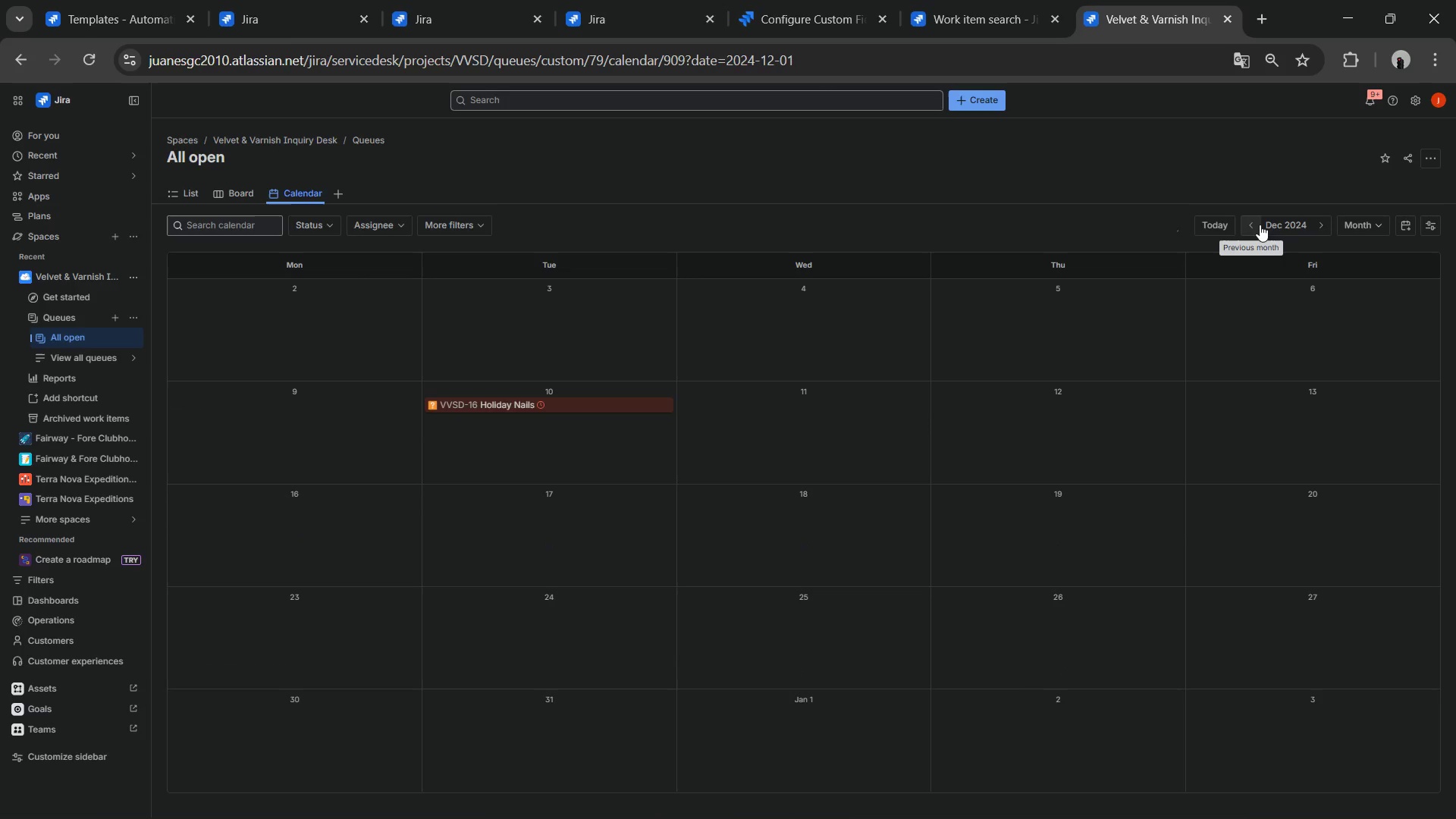 
left_click([1260, 224])
 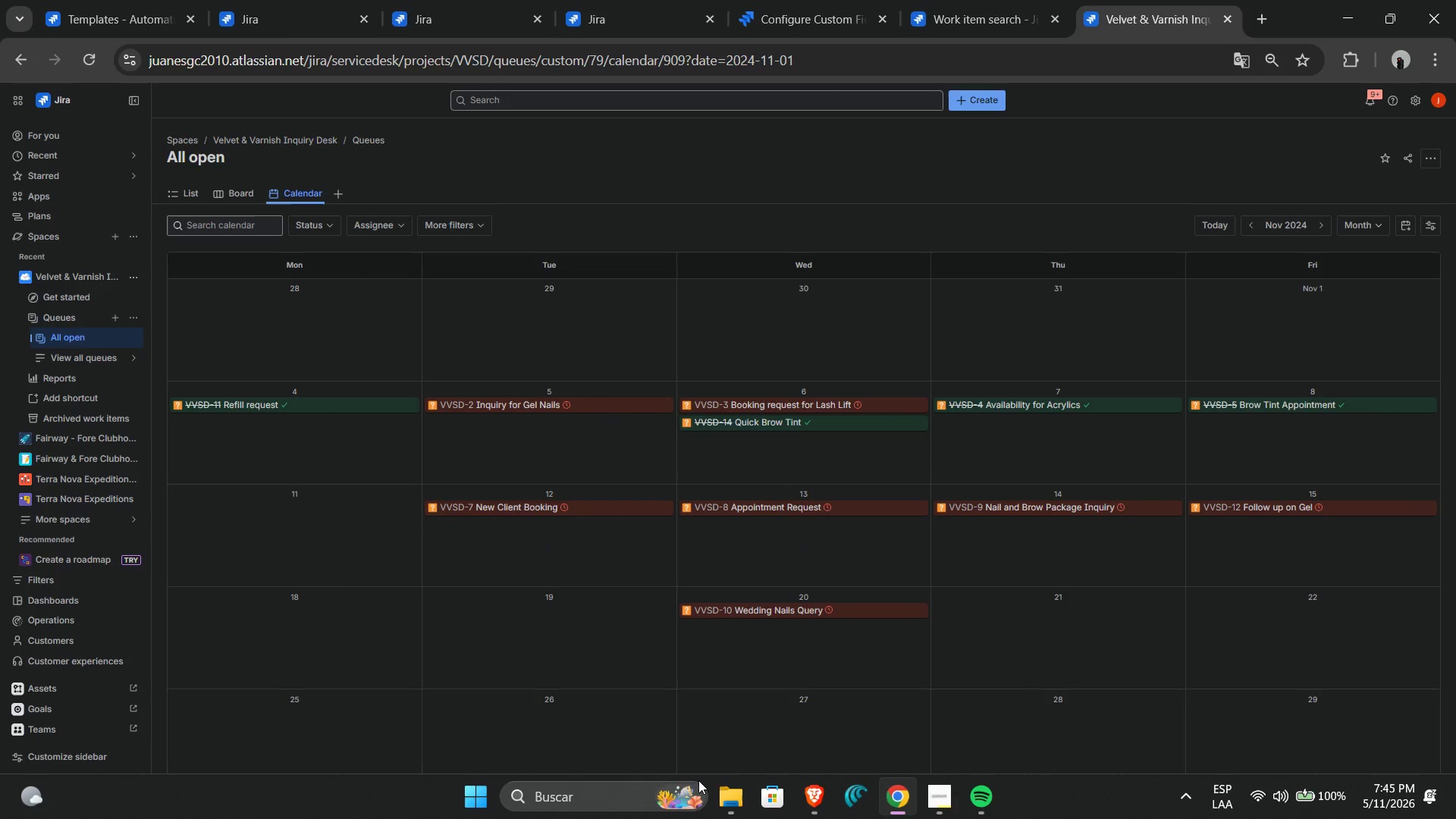 
wait(6.22)
 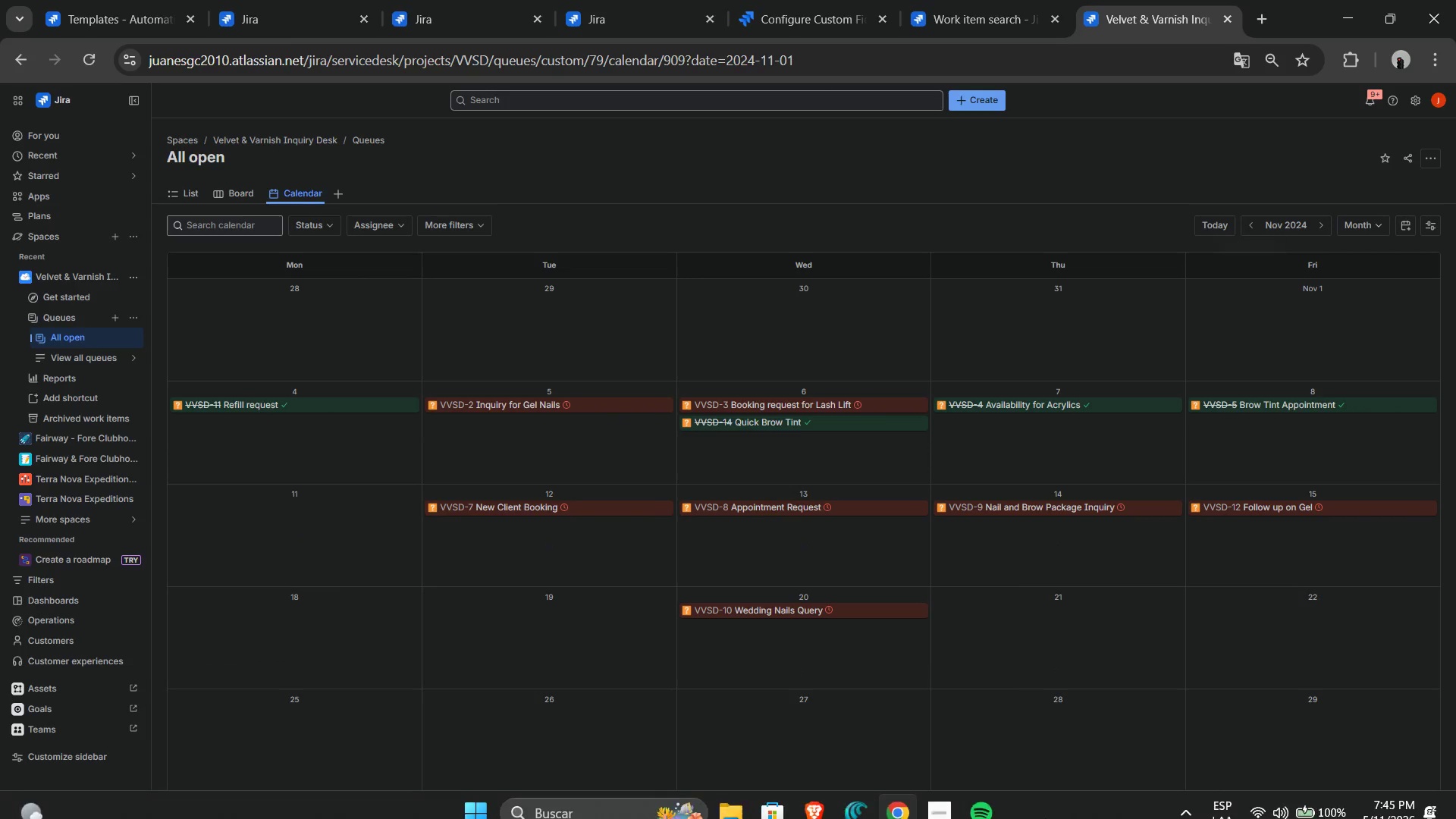 
left_click([714, 623])
 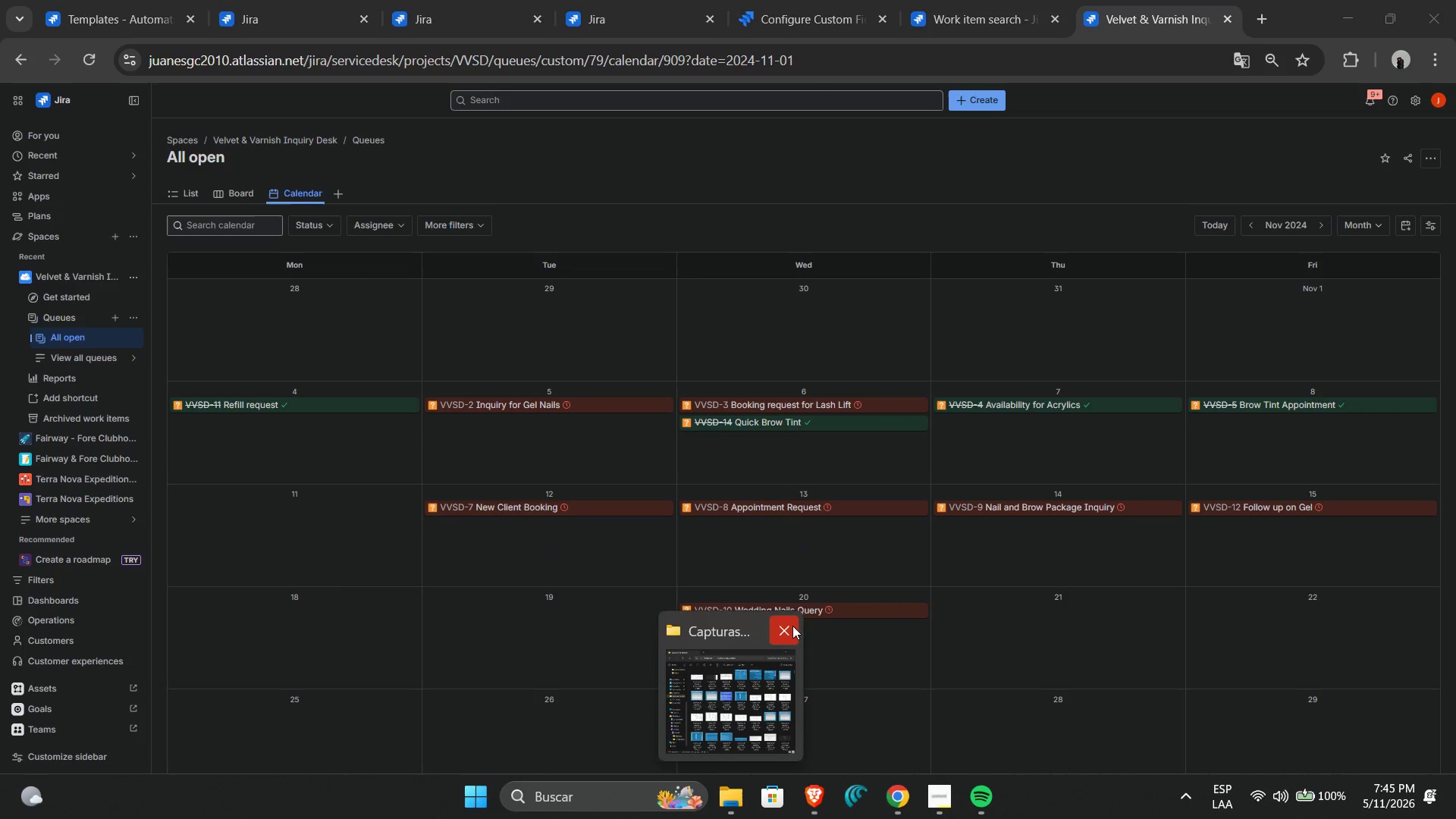 
left_click([792, 626])
 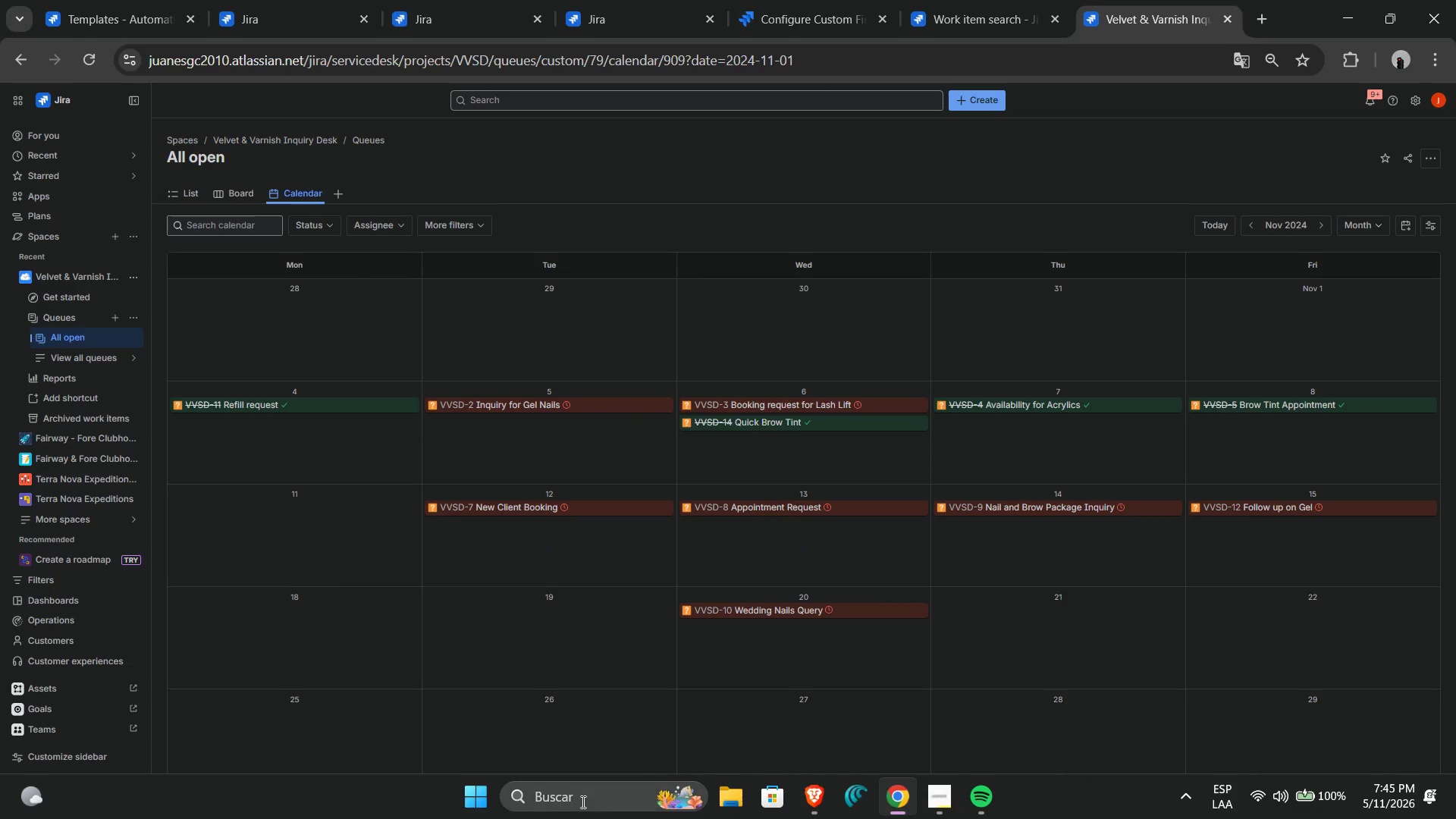 
left_click([585, 799])
 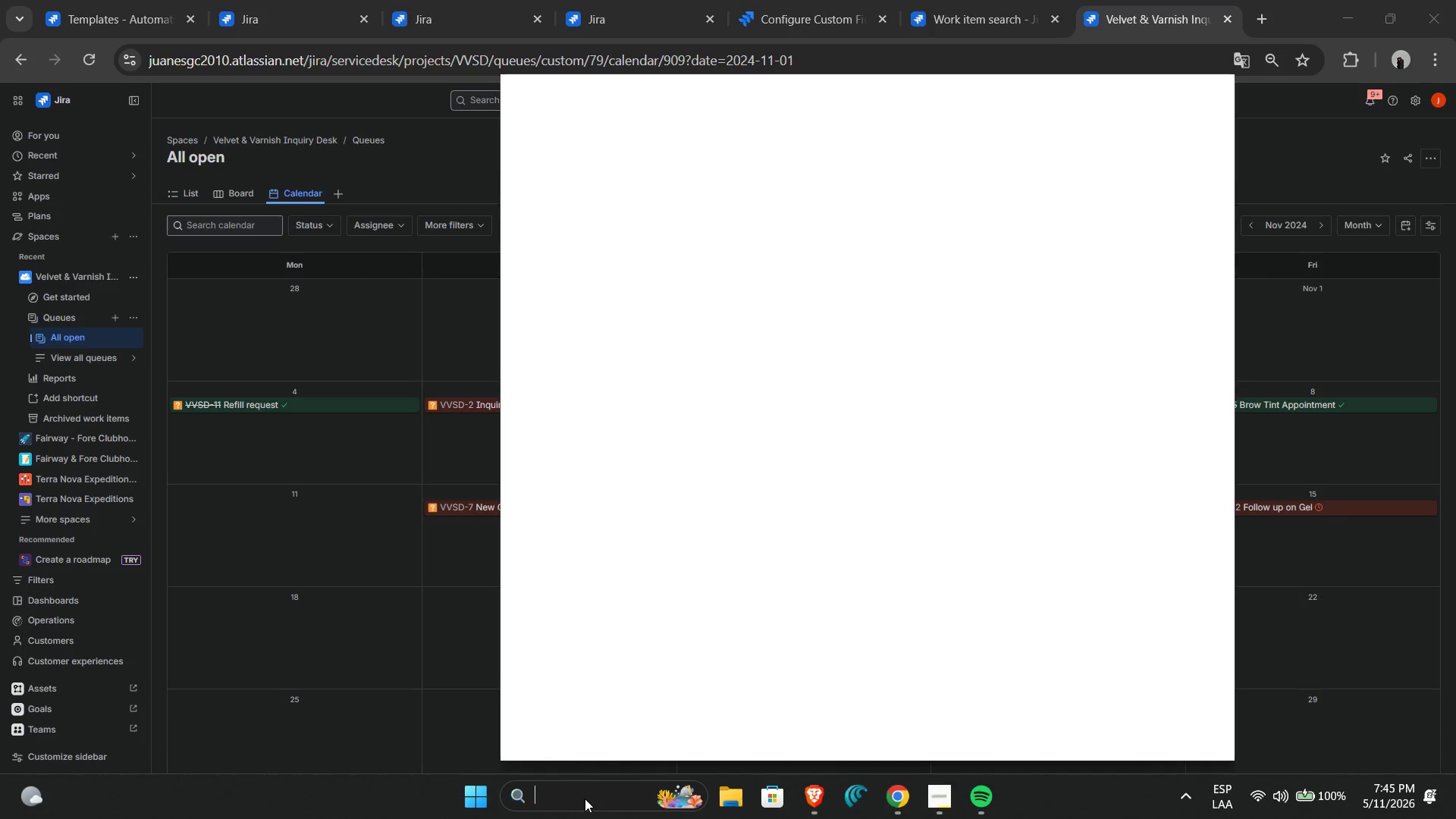 
type(reci)
key(Backspace)
 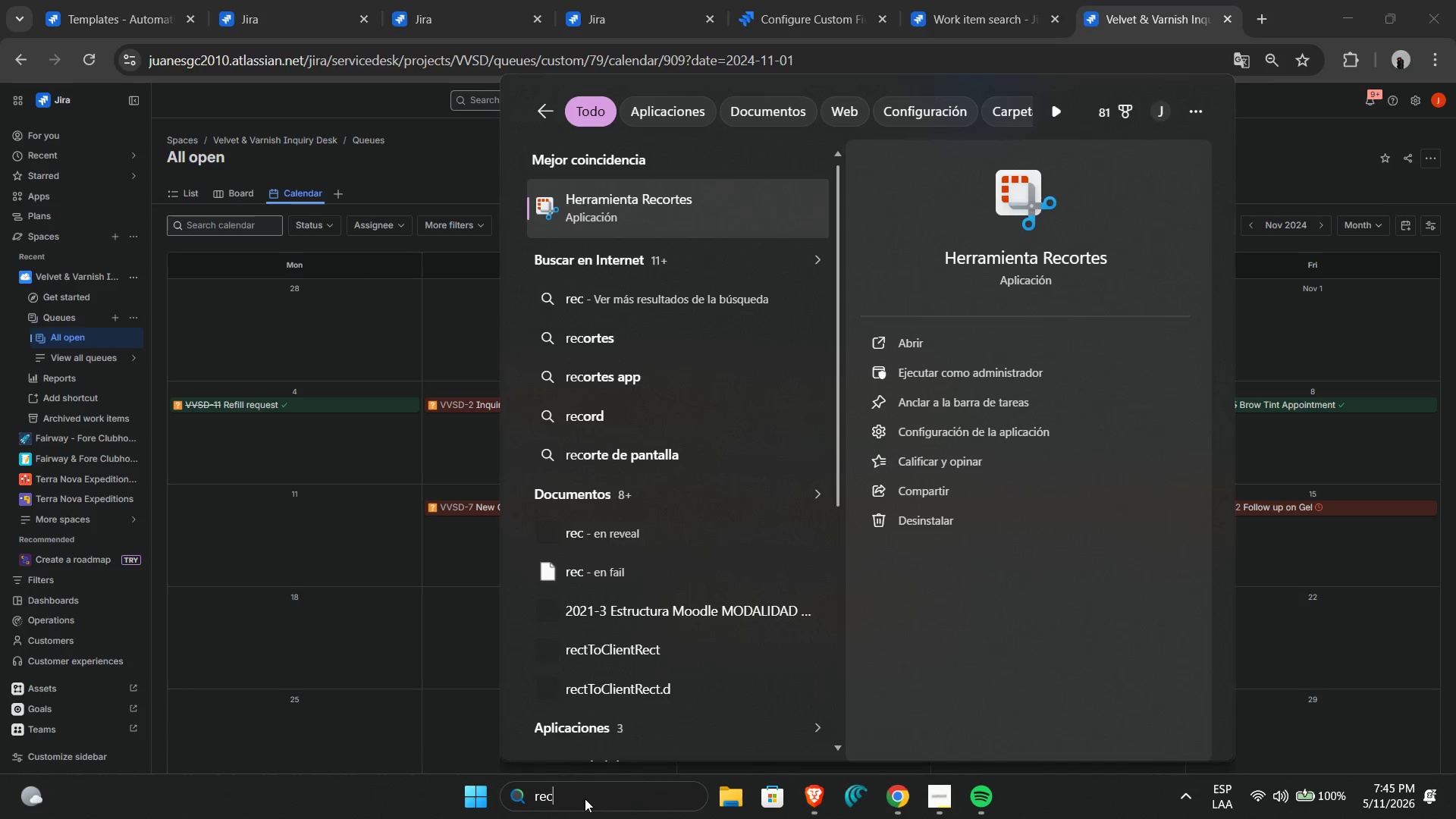 
key(Enter)
 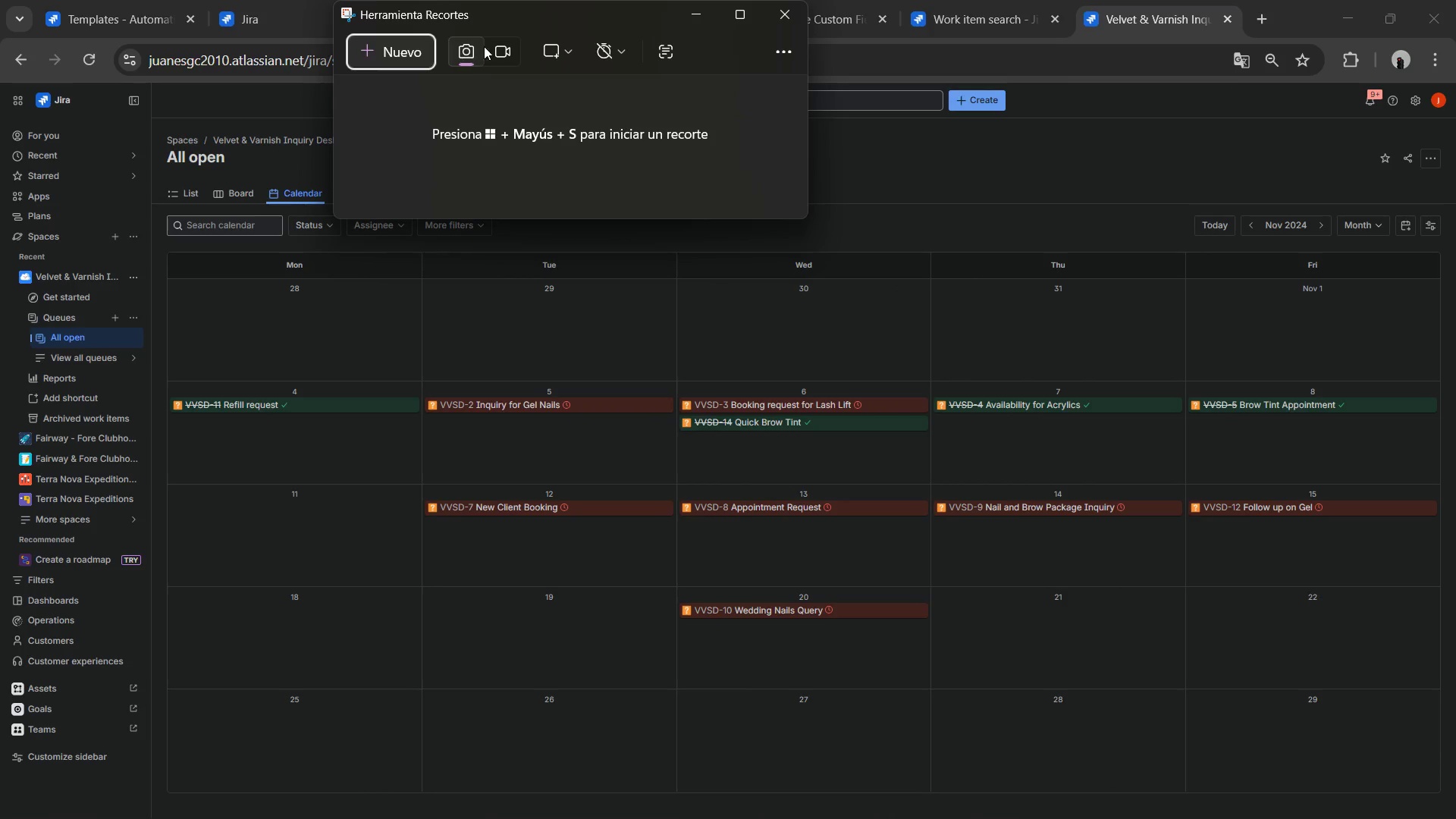 
left_click([497, 46])
 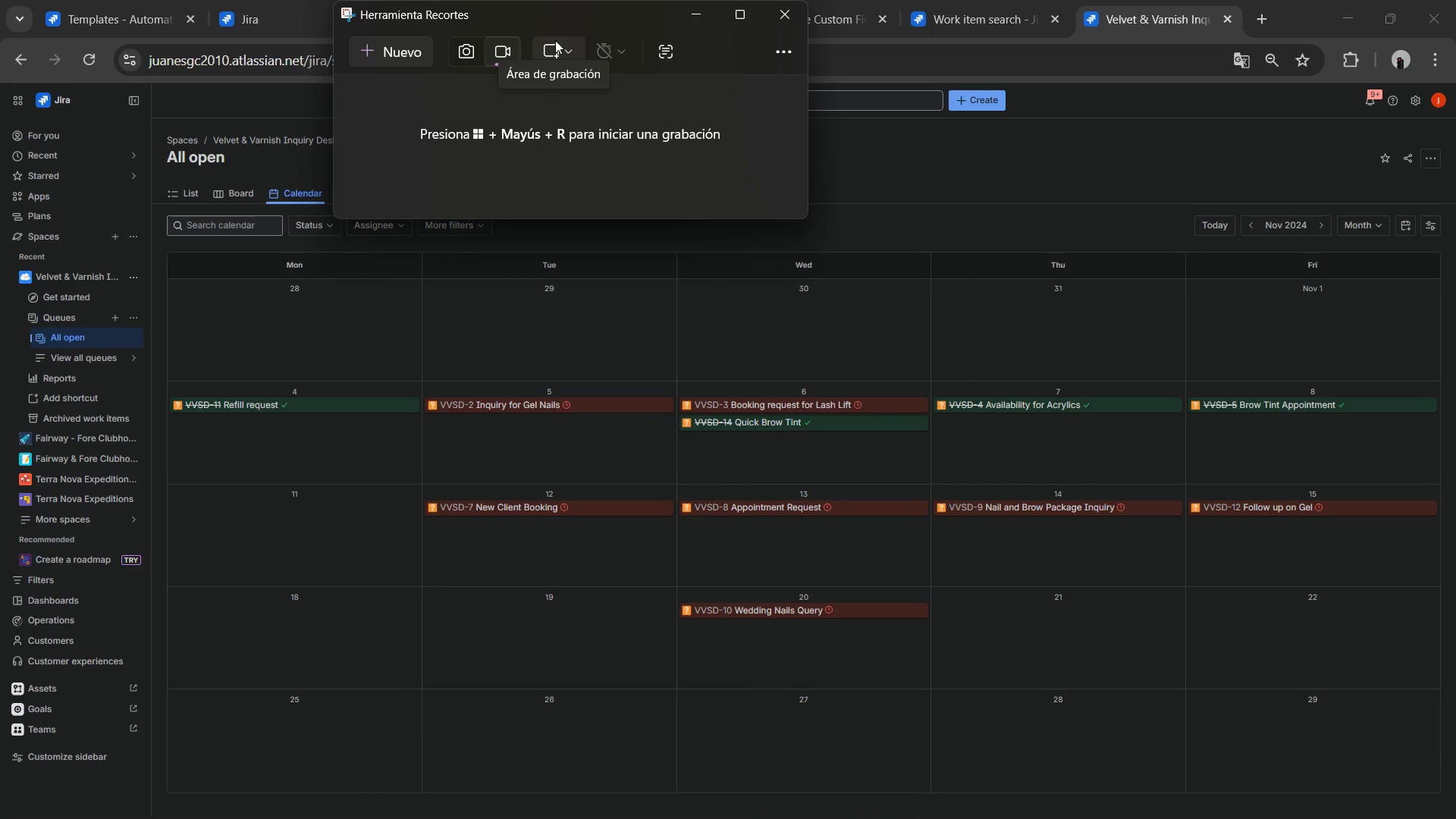 
left_click([550, 40])
 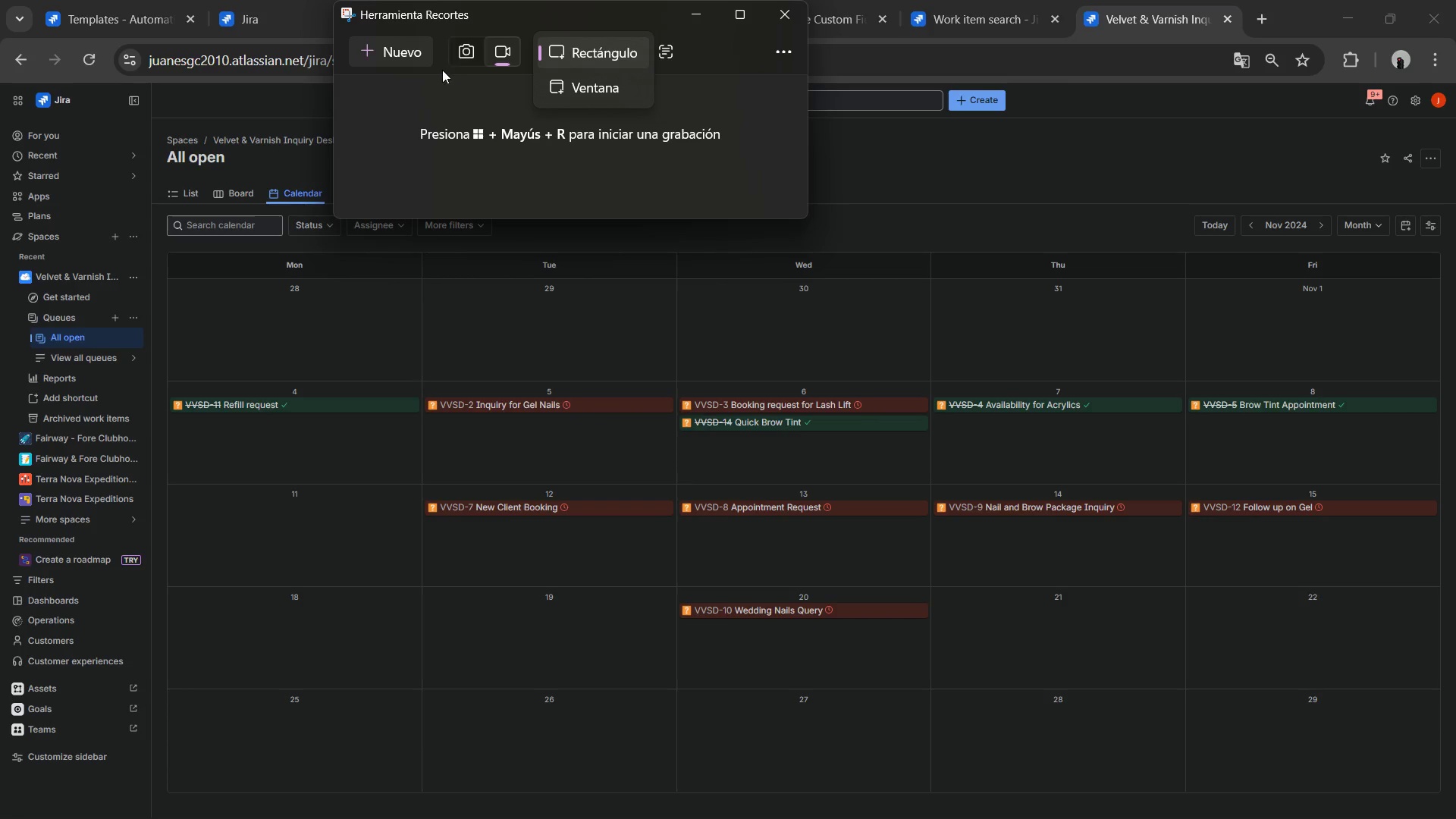 
left_click([575, 91])
 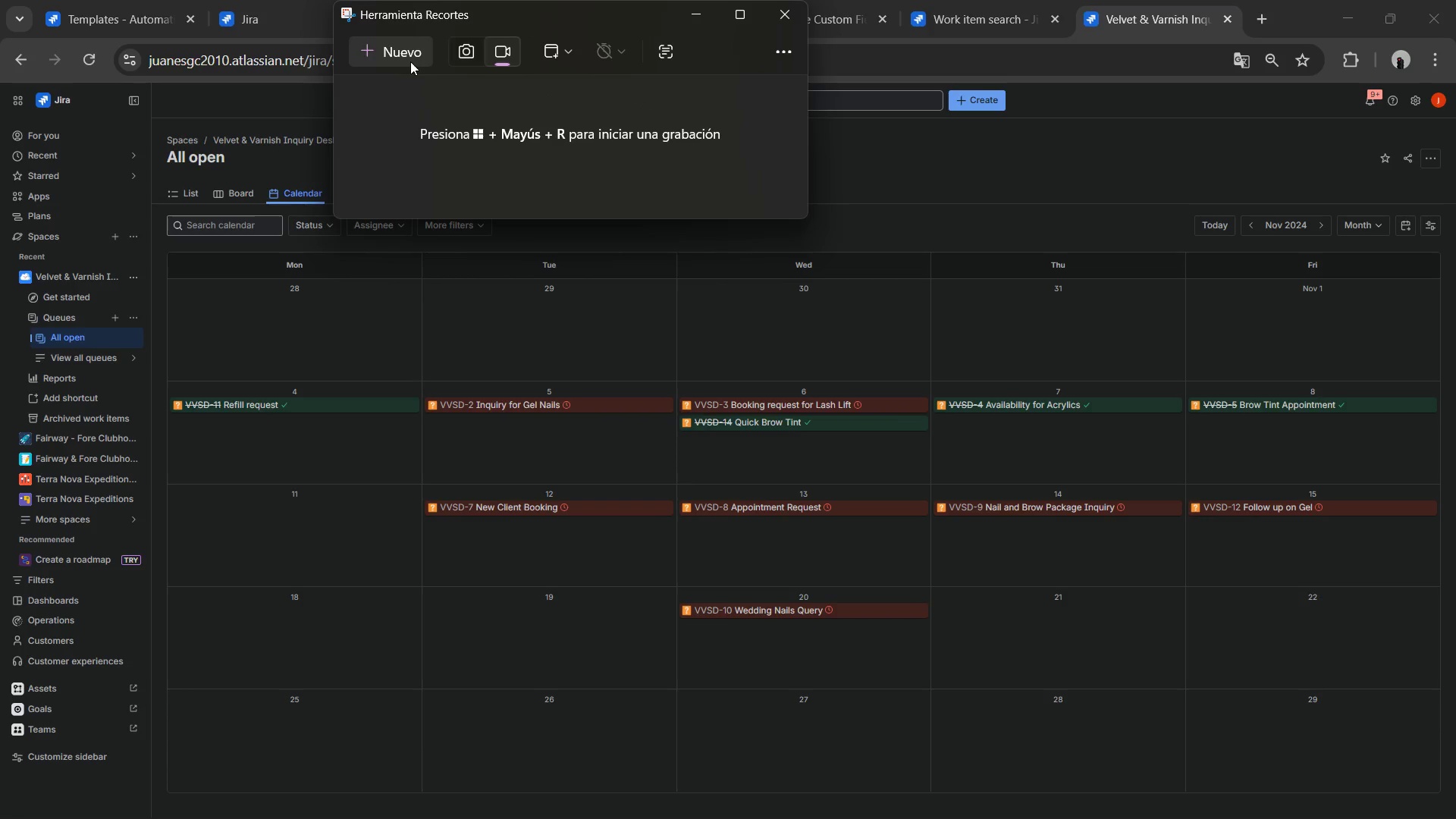 
left_click([410, 61])
 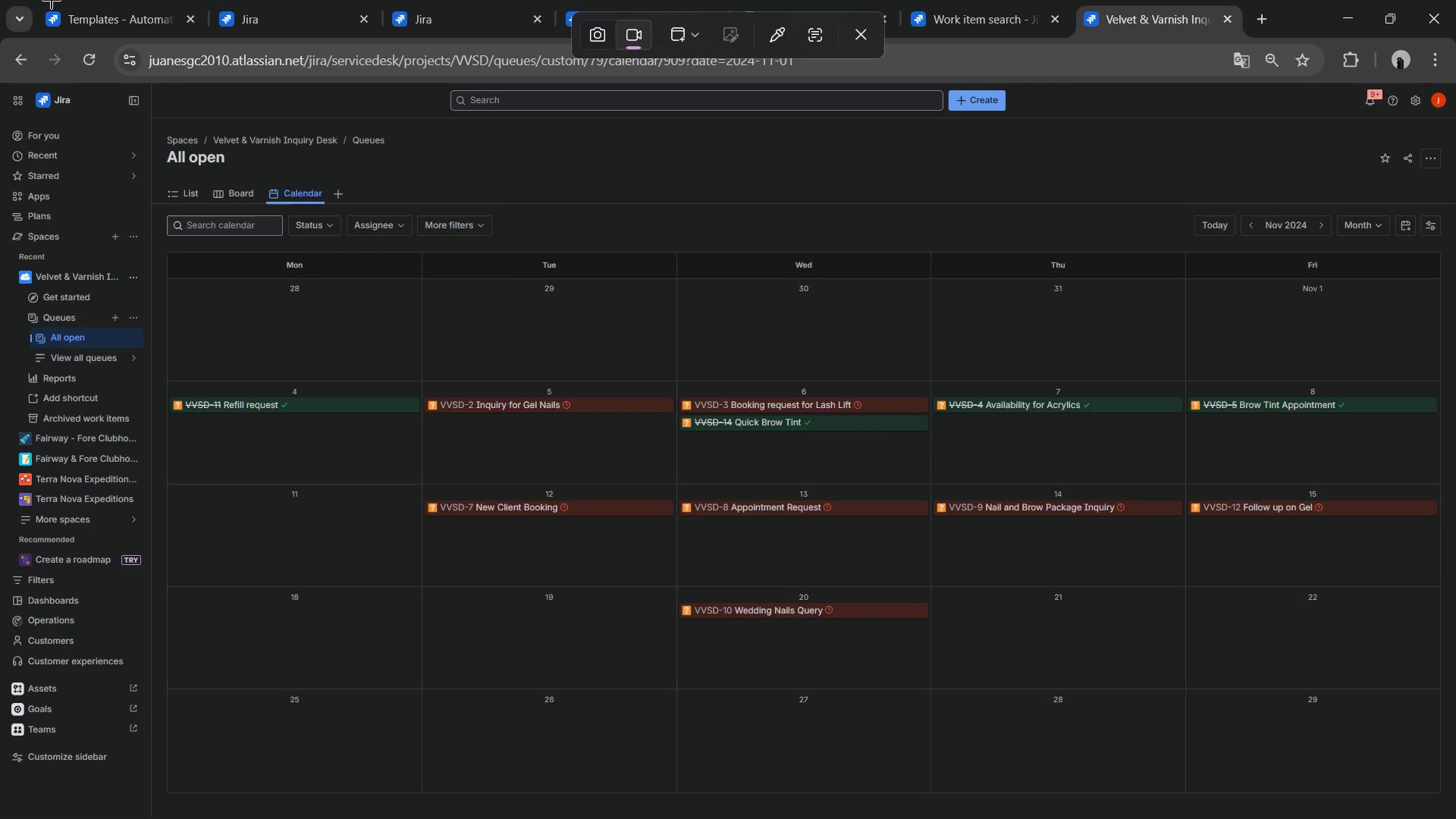 
left_click_drag(start_coordinate=[0, 0], to_coordinate=[1455, 818])
 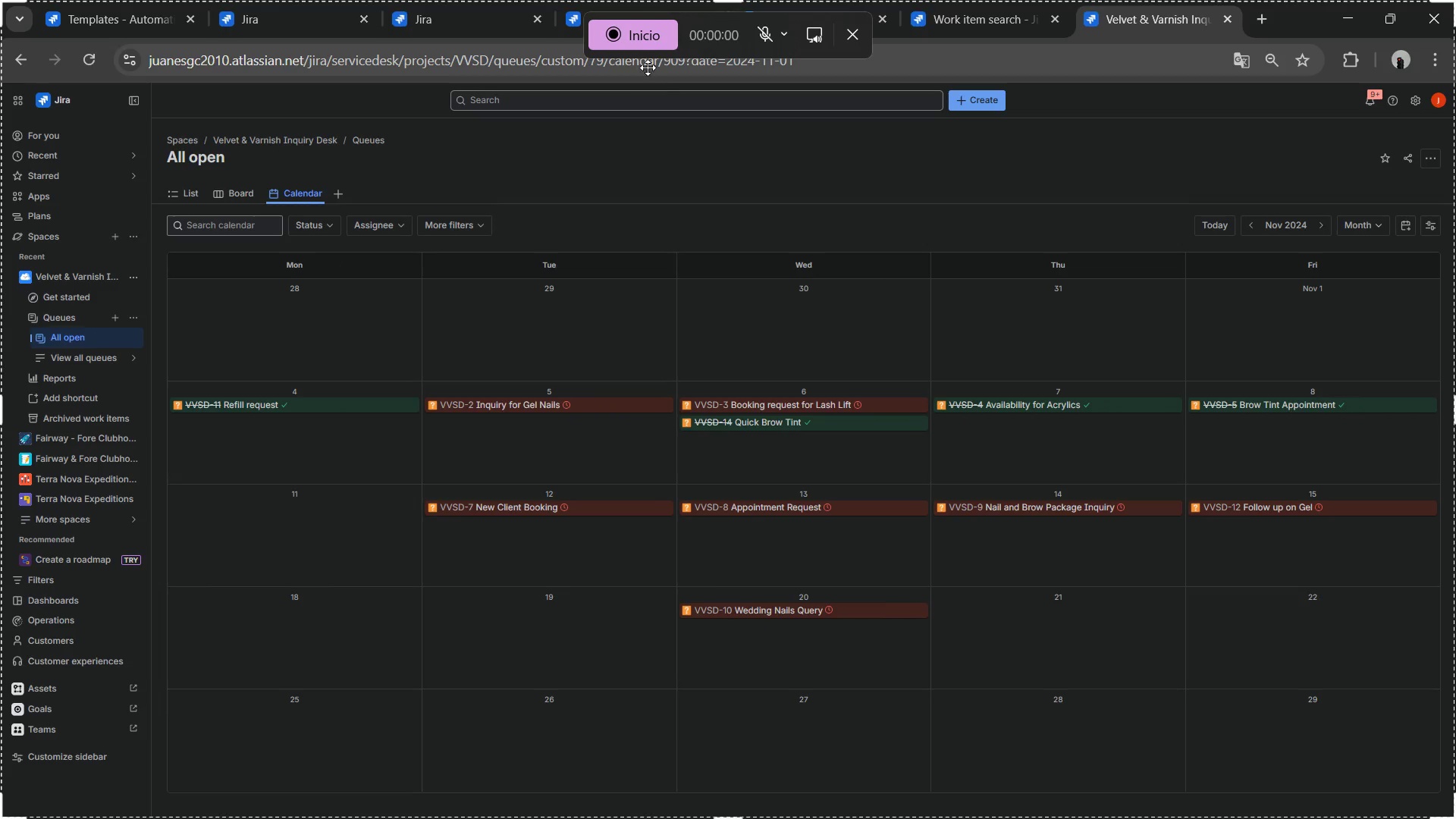 
left_click([642, 33])
 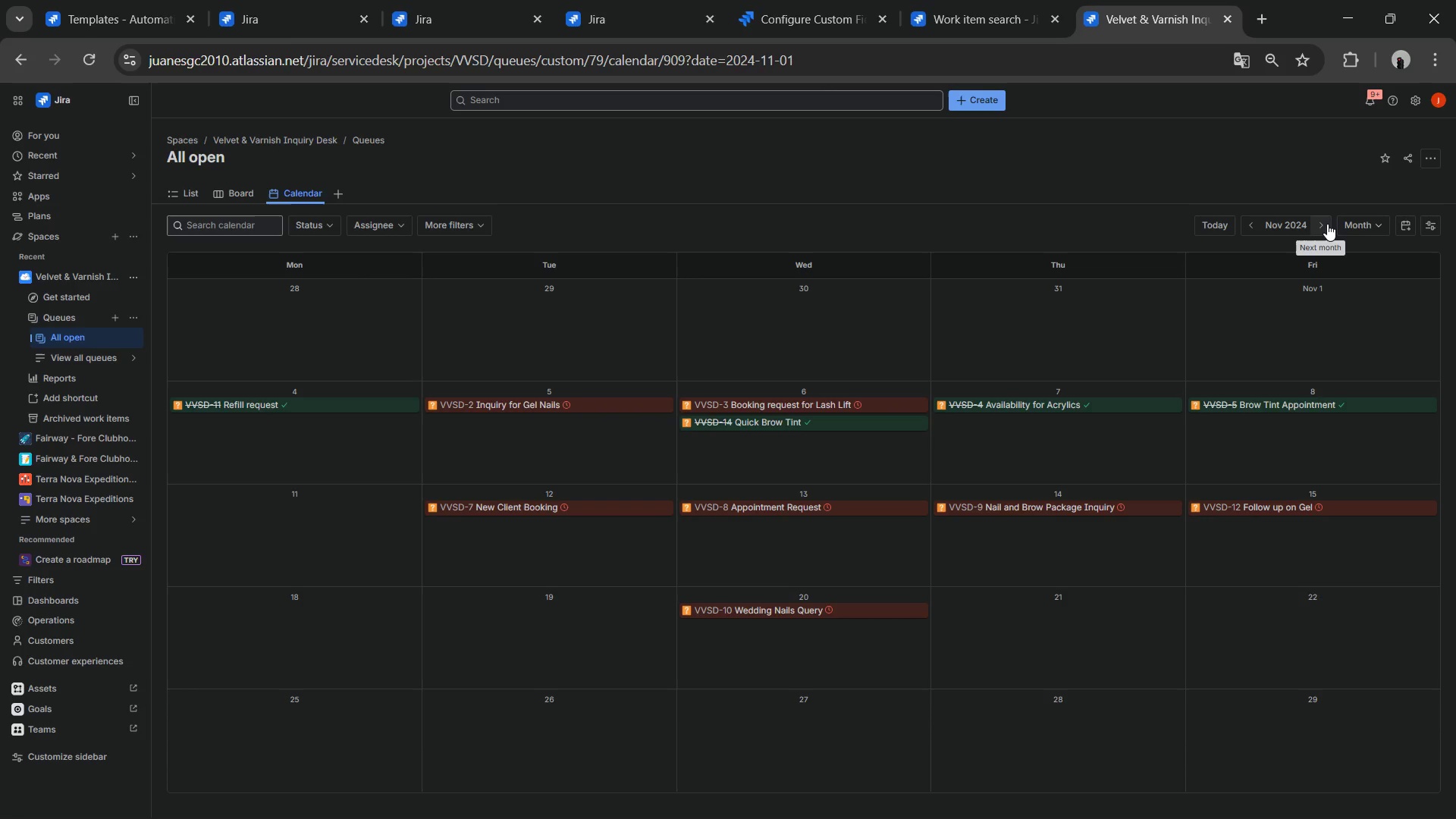 
wait(19.69)
 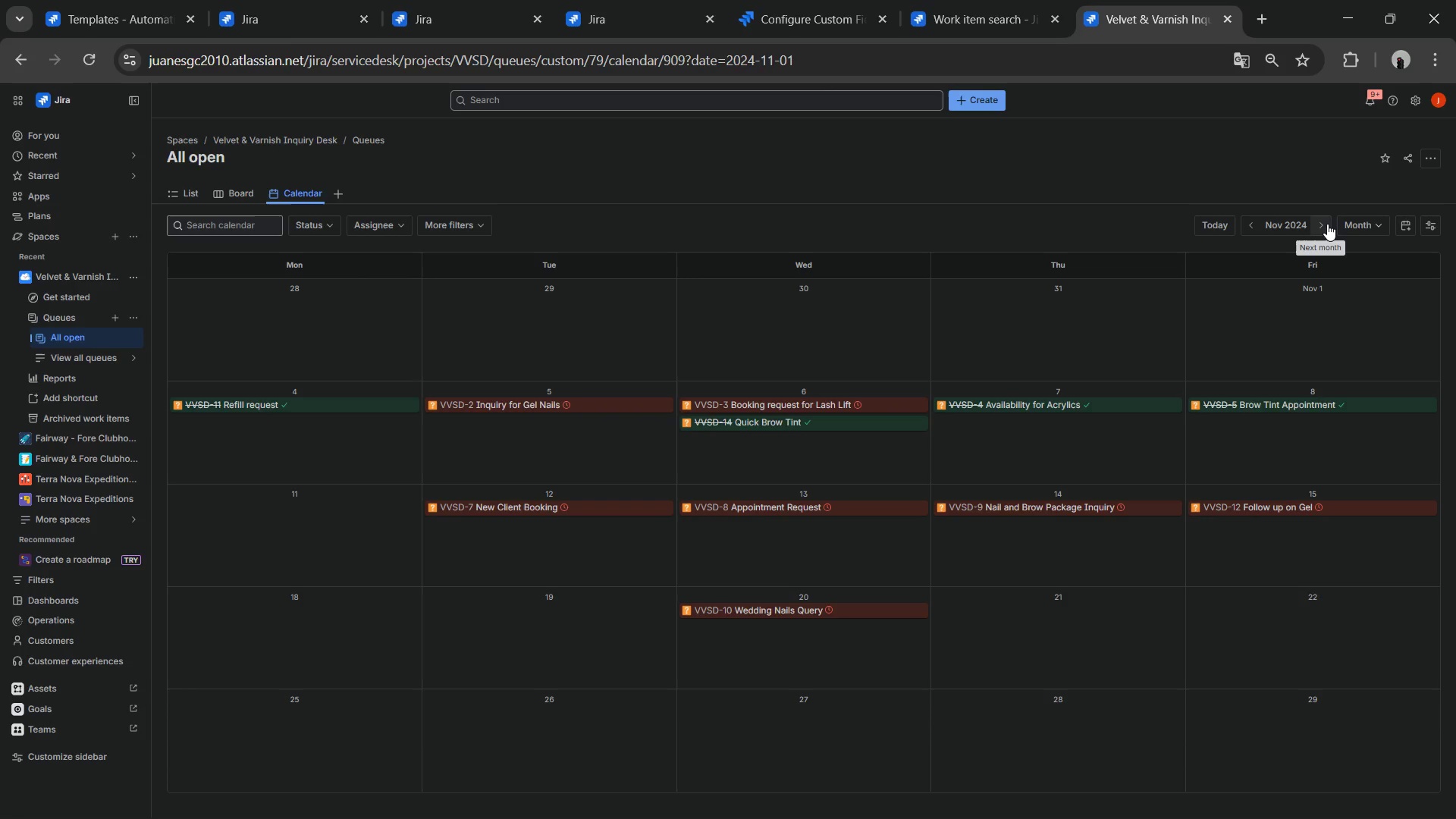 
left_click([1327, 224])
 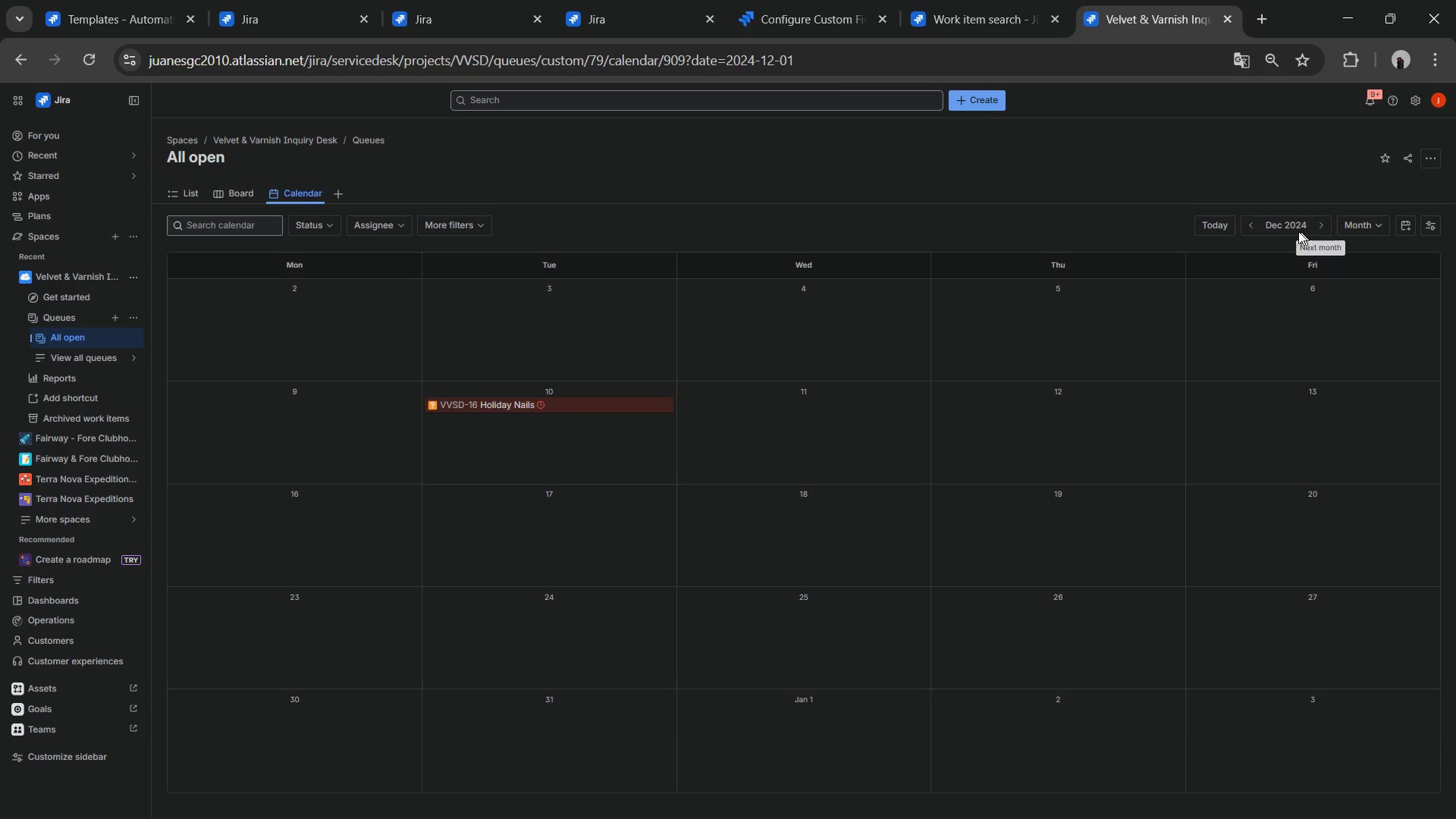 
left_click([1254, 234])
 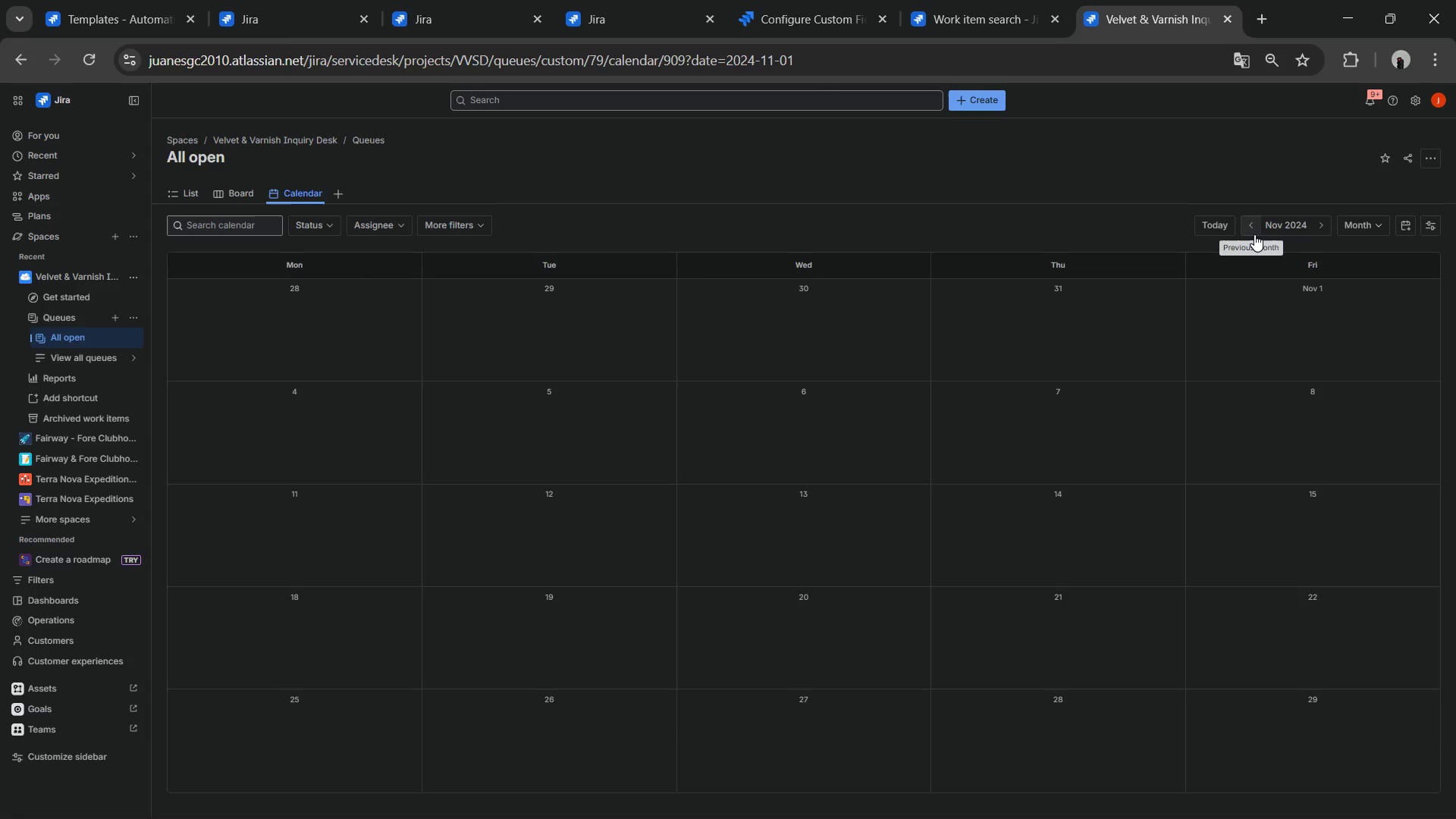 
left_click([1254, 234])
 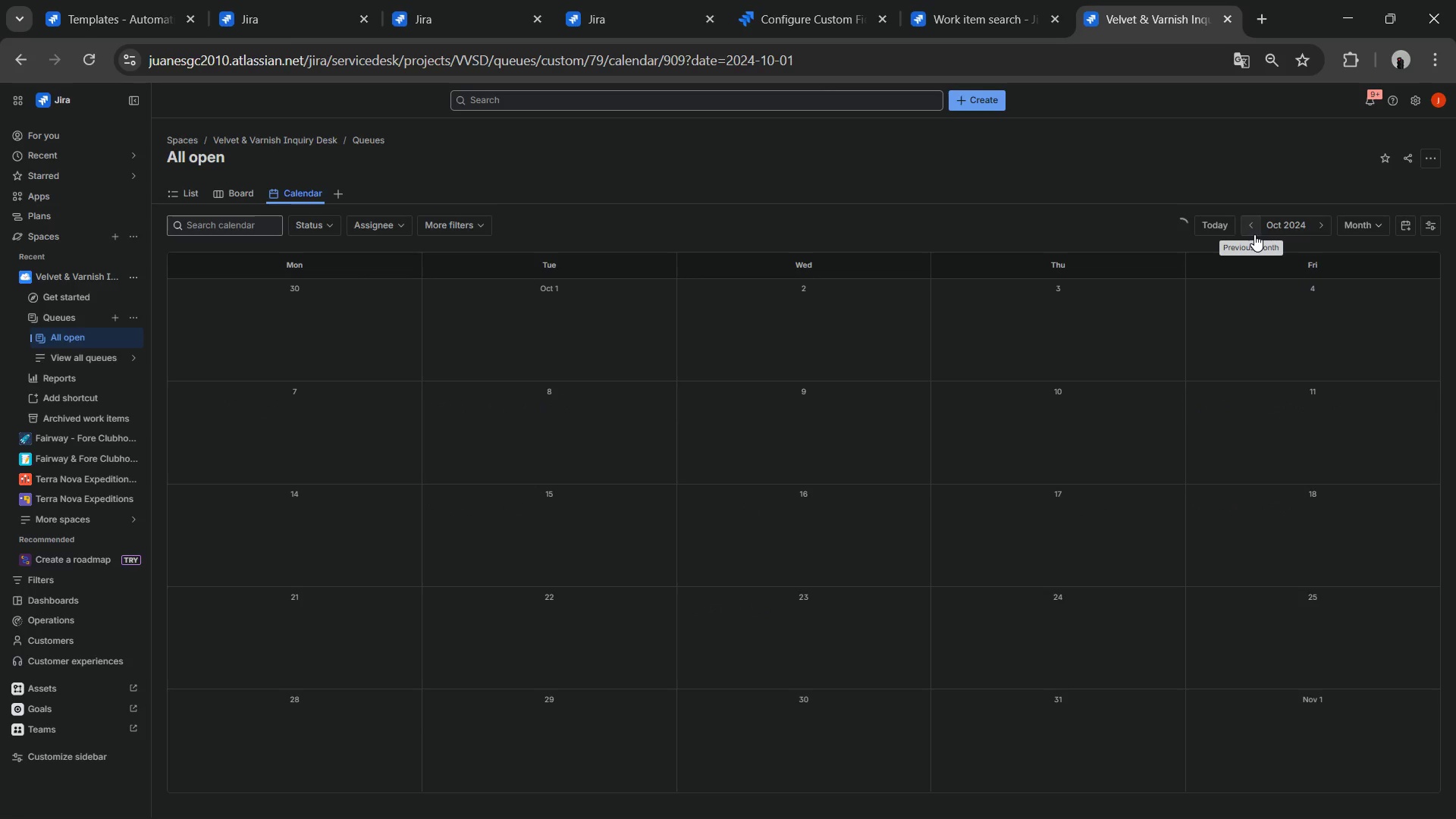 
left_click([1254, 234])
 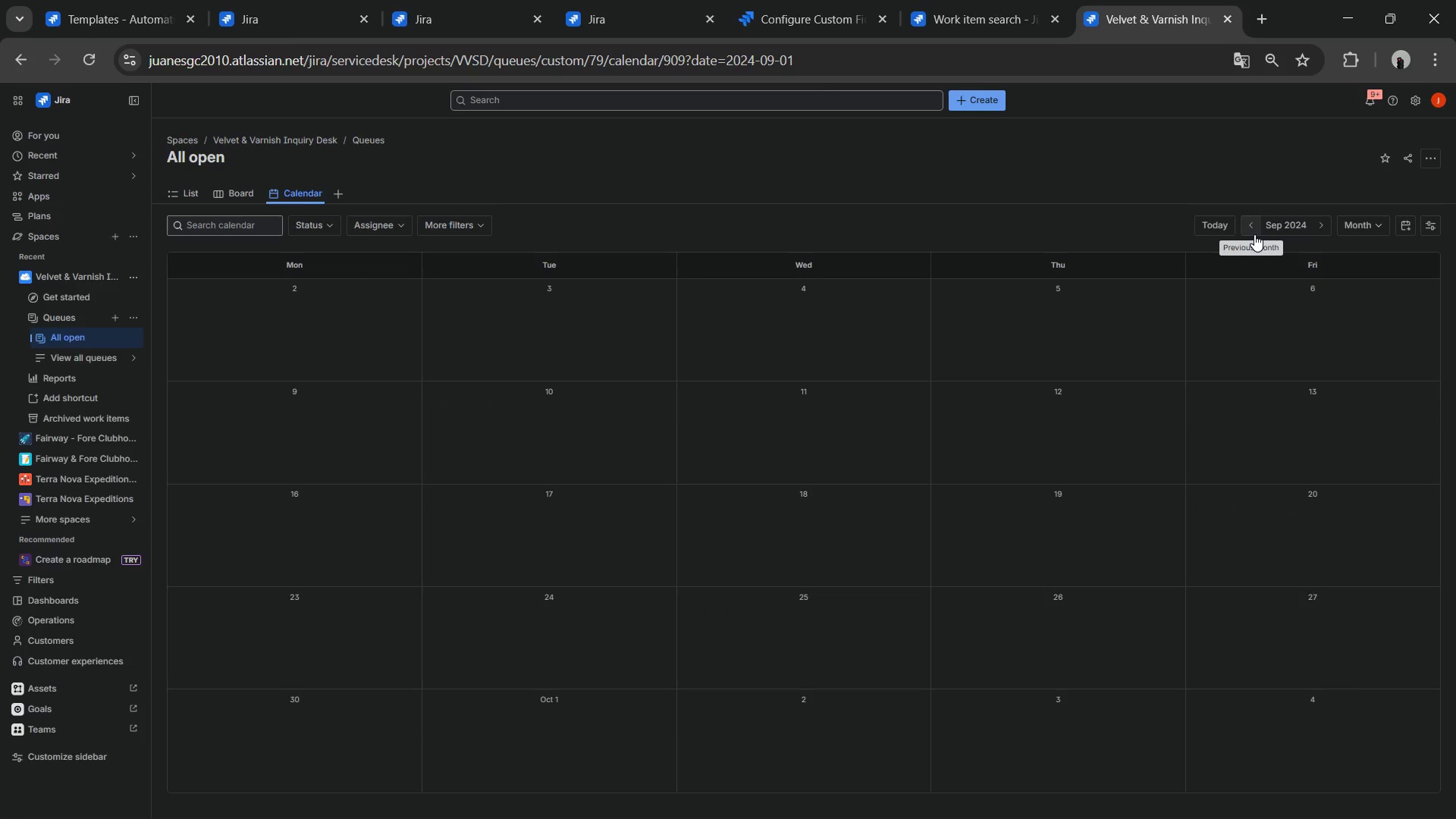 
left_click([1254, 234])
 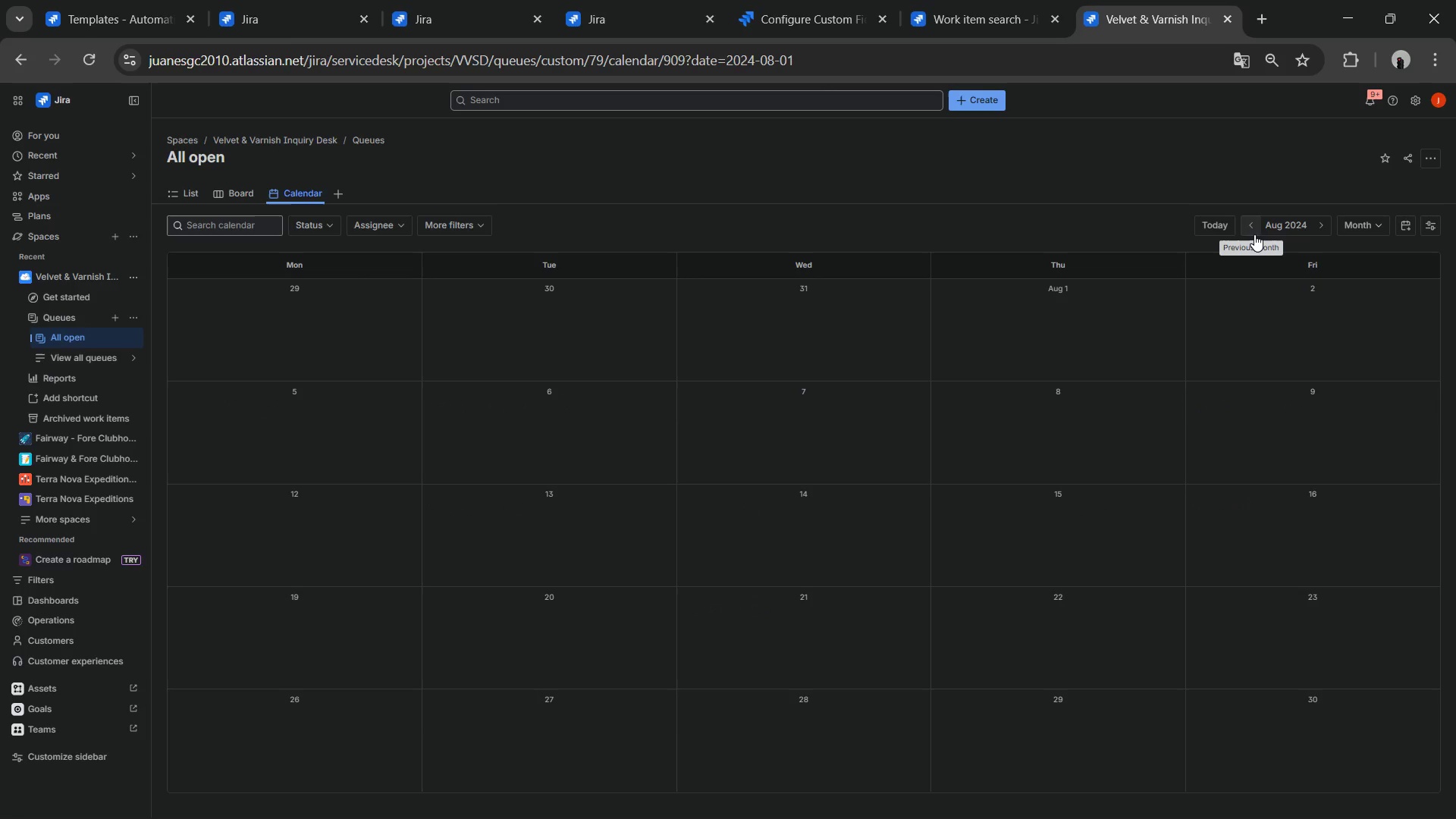 
left_click([1254, 234])
 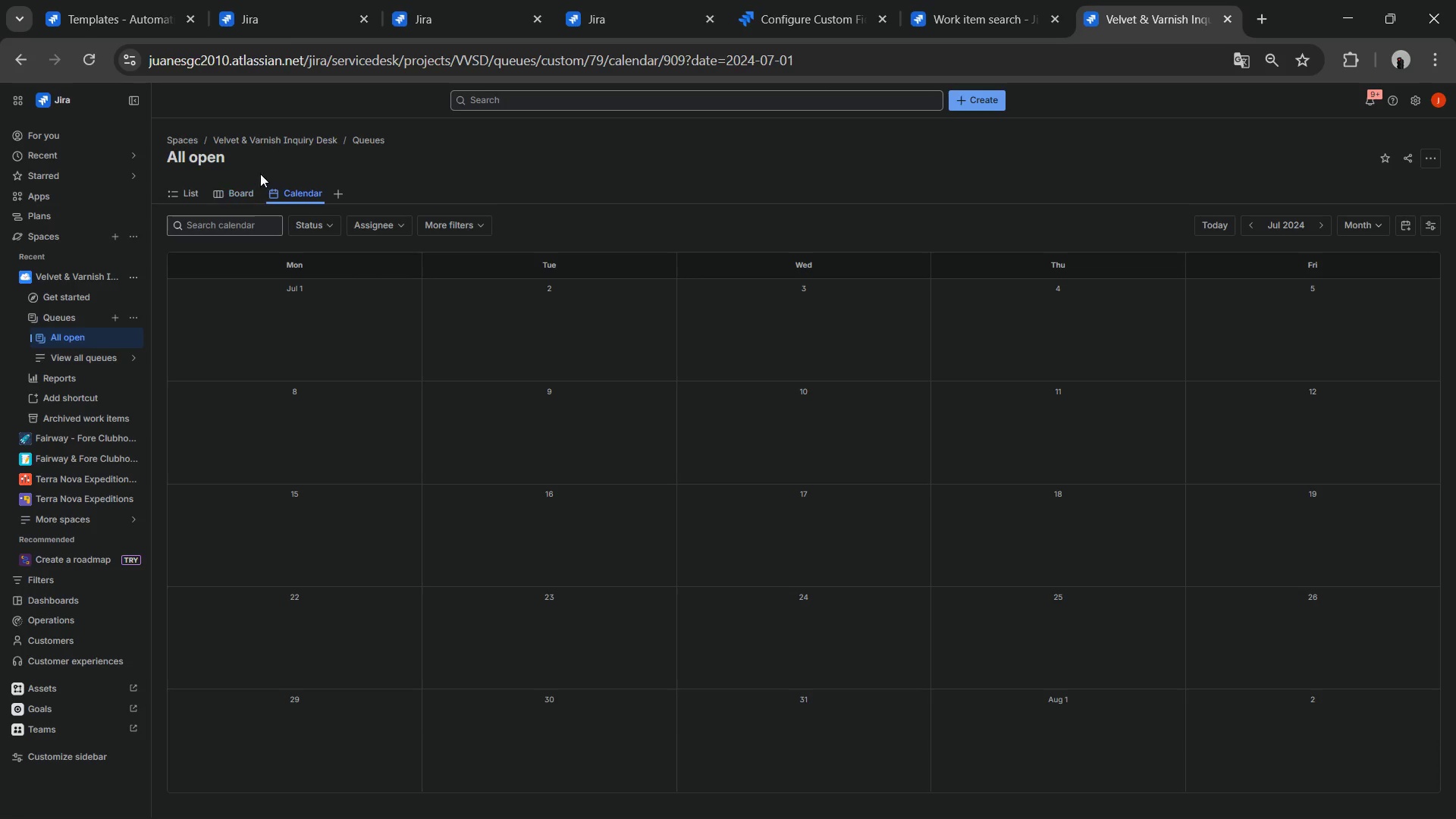 
left_click([234, 189])
 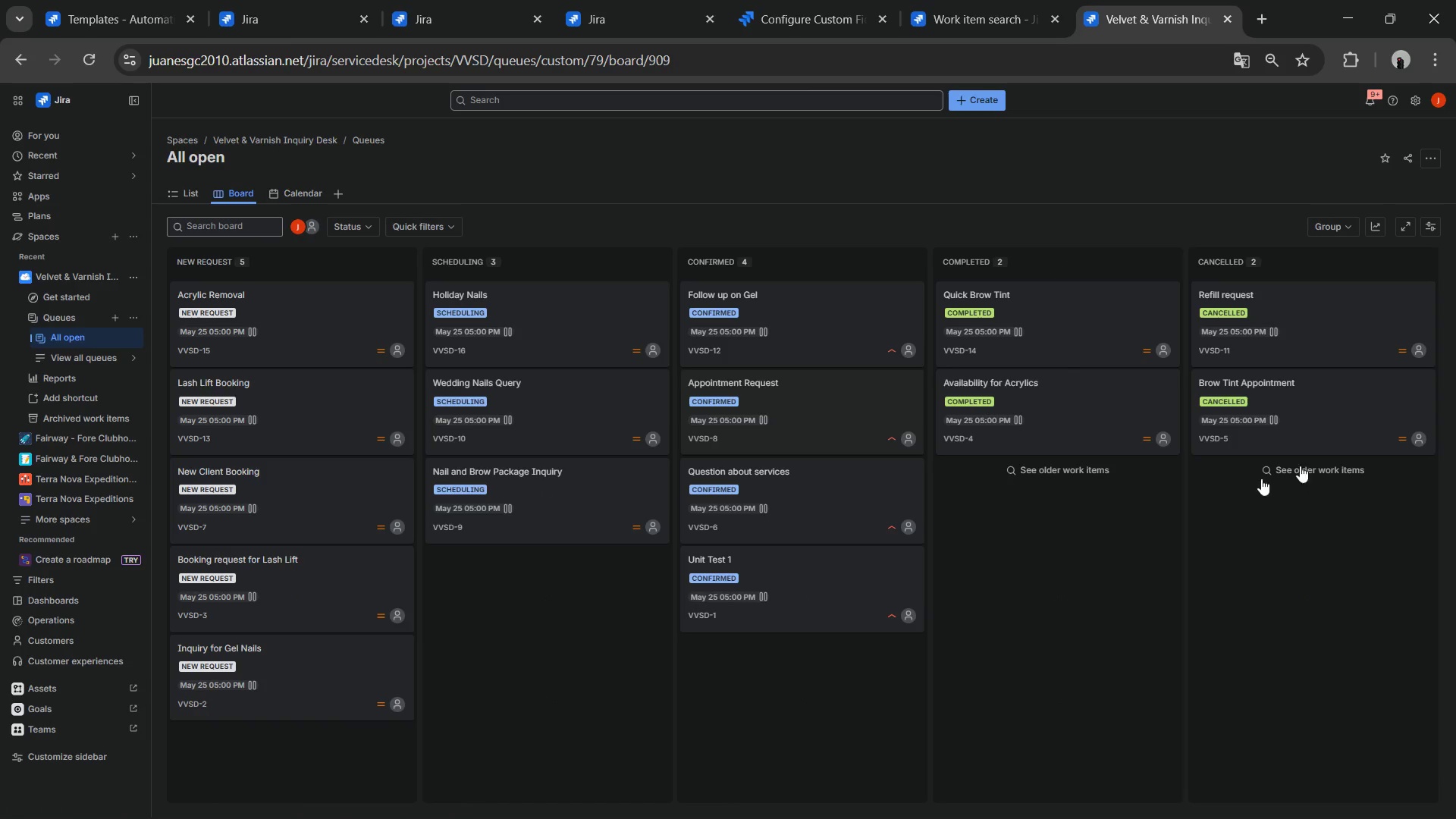 
wait(8.47)
 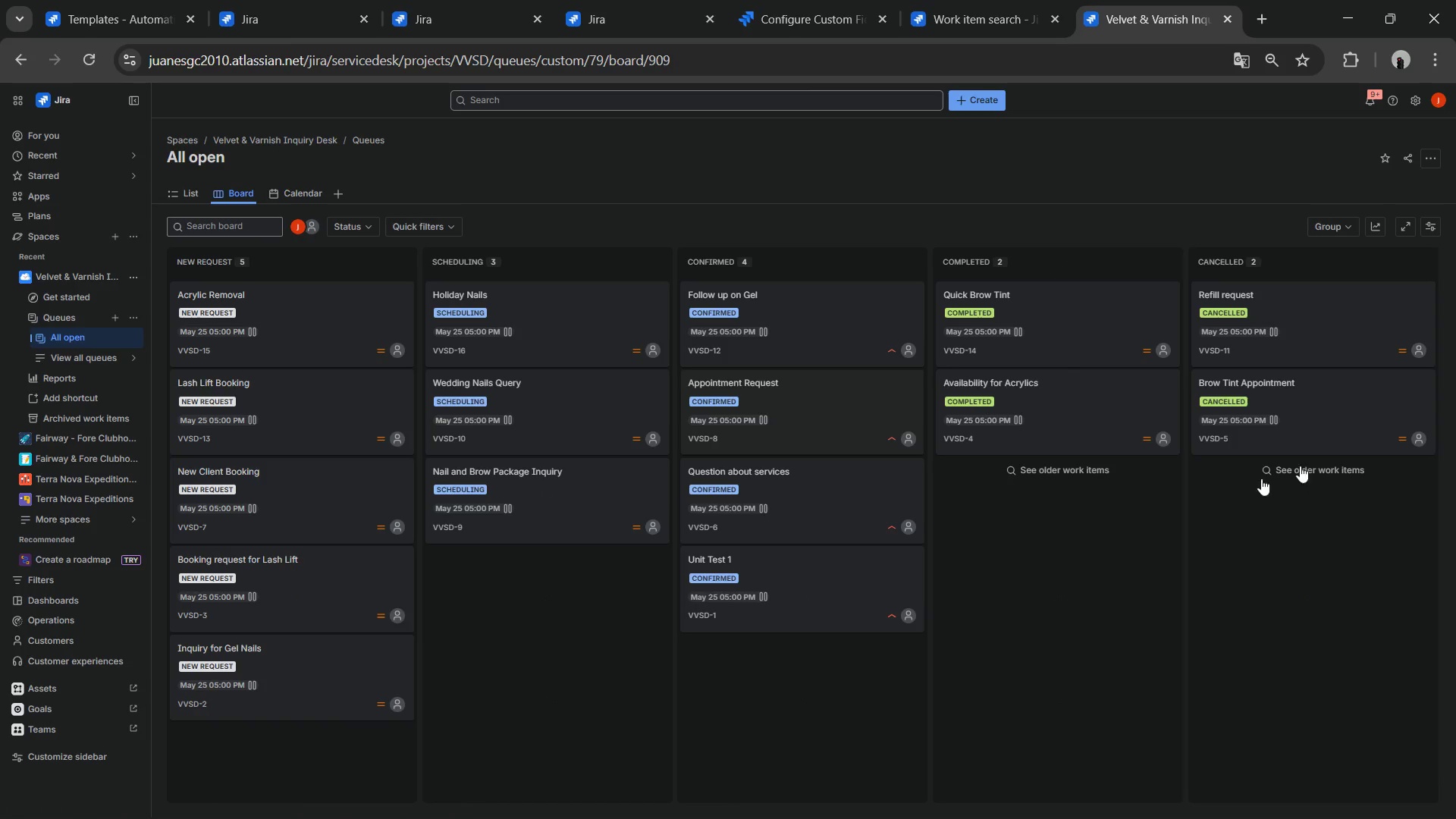 
left_click([724, 297])
 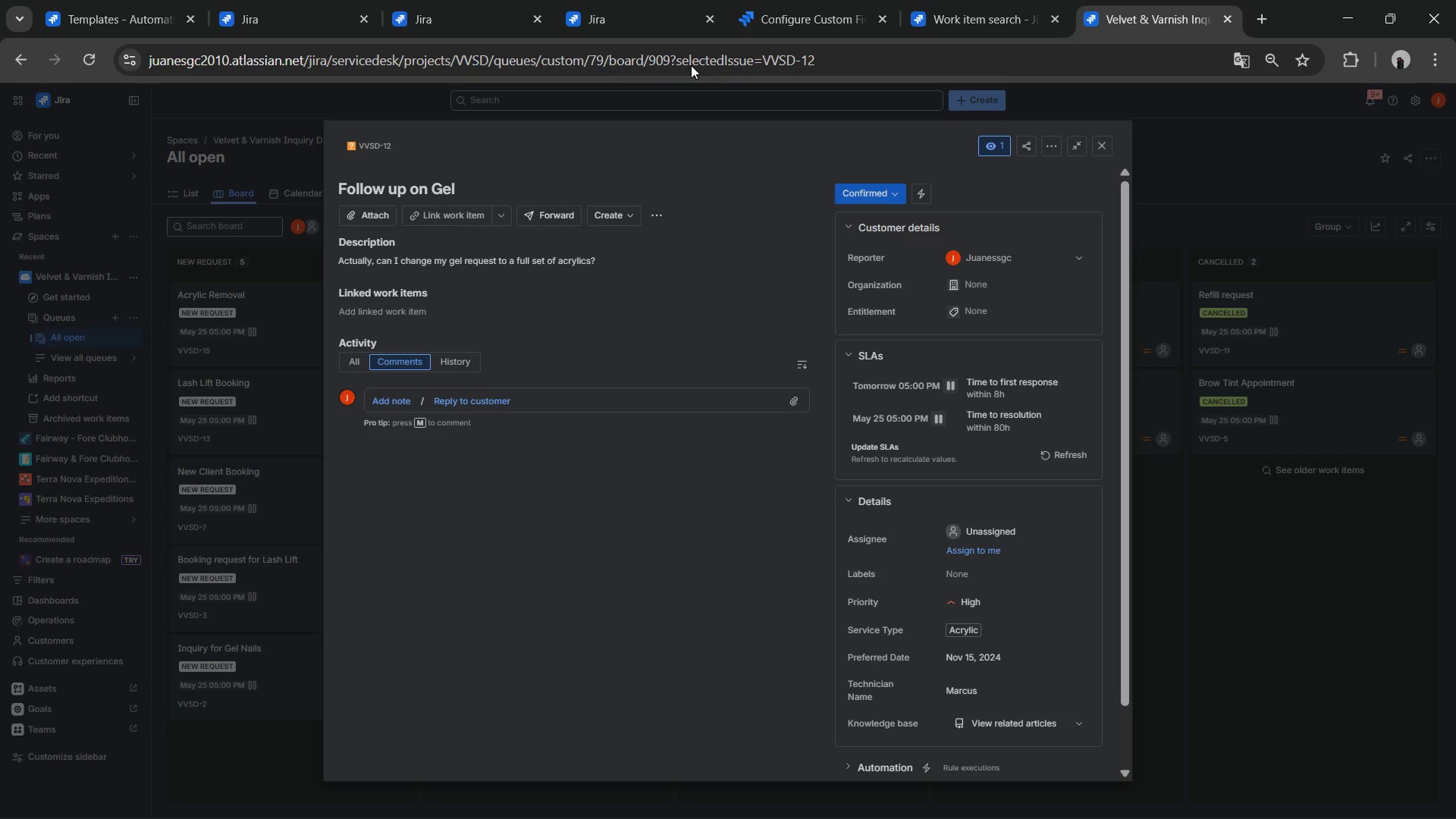 
wait(18.31)
 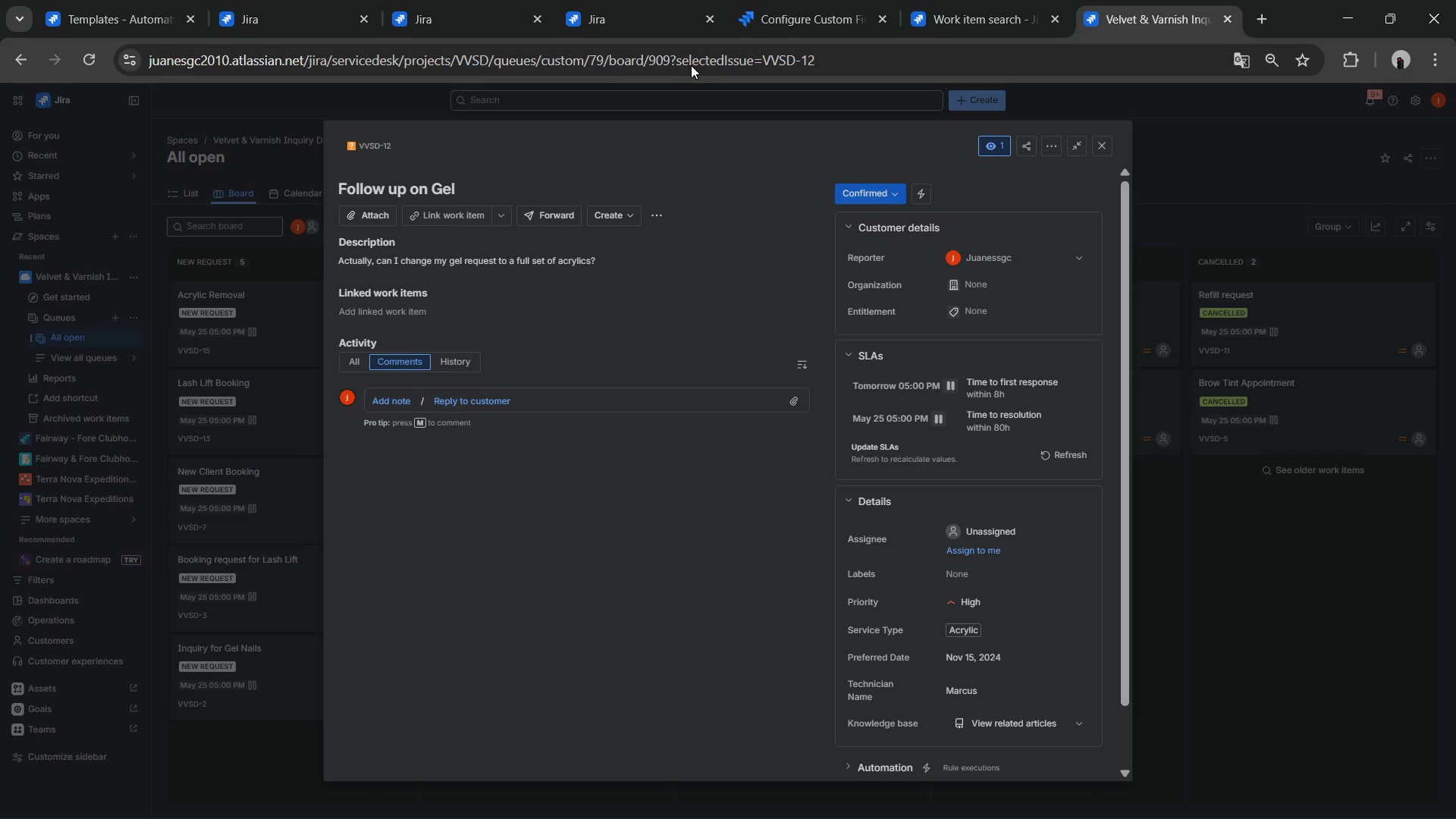 
left_click([1097, 142])
 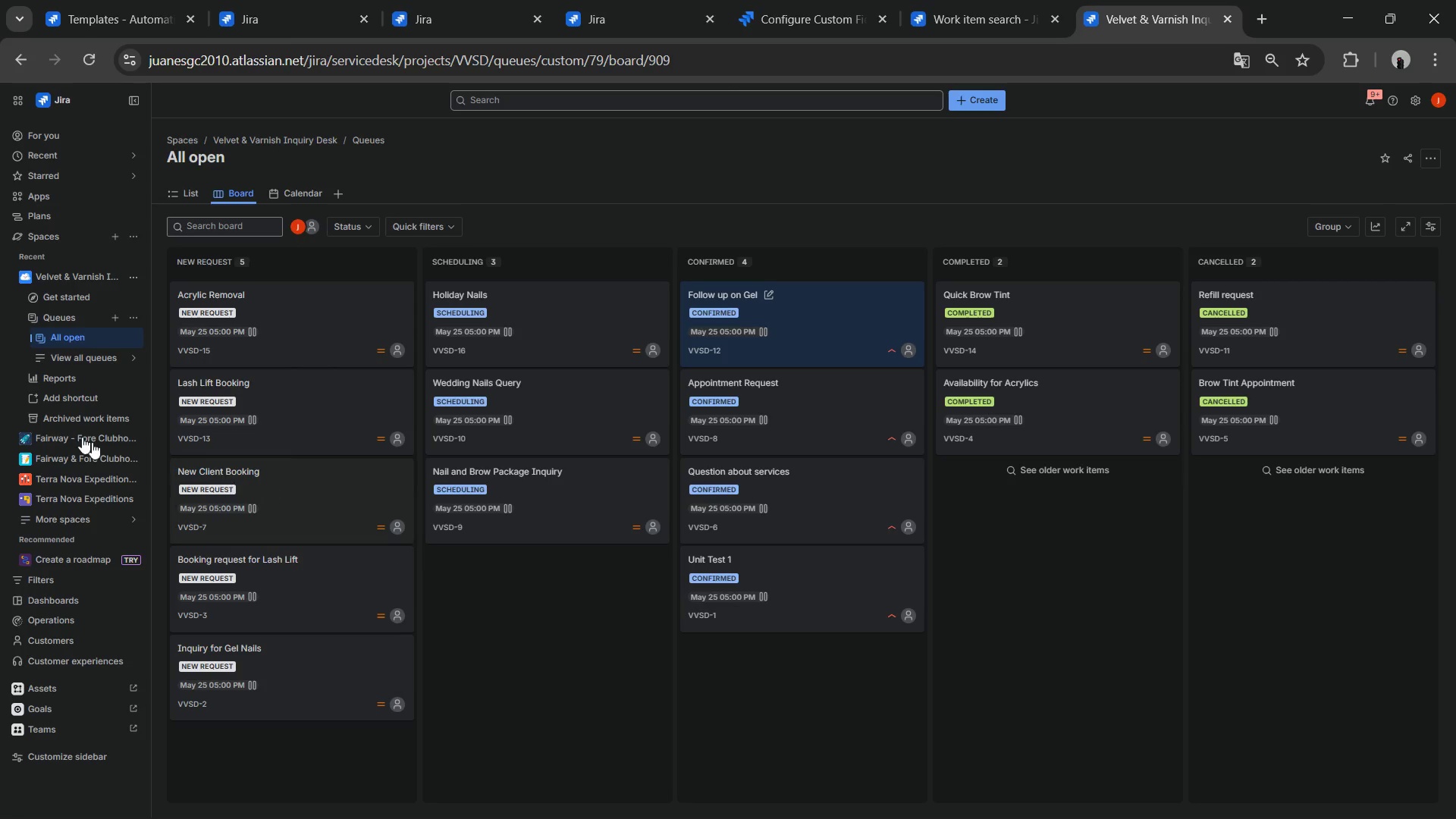 
wait(12.34)
 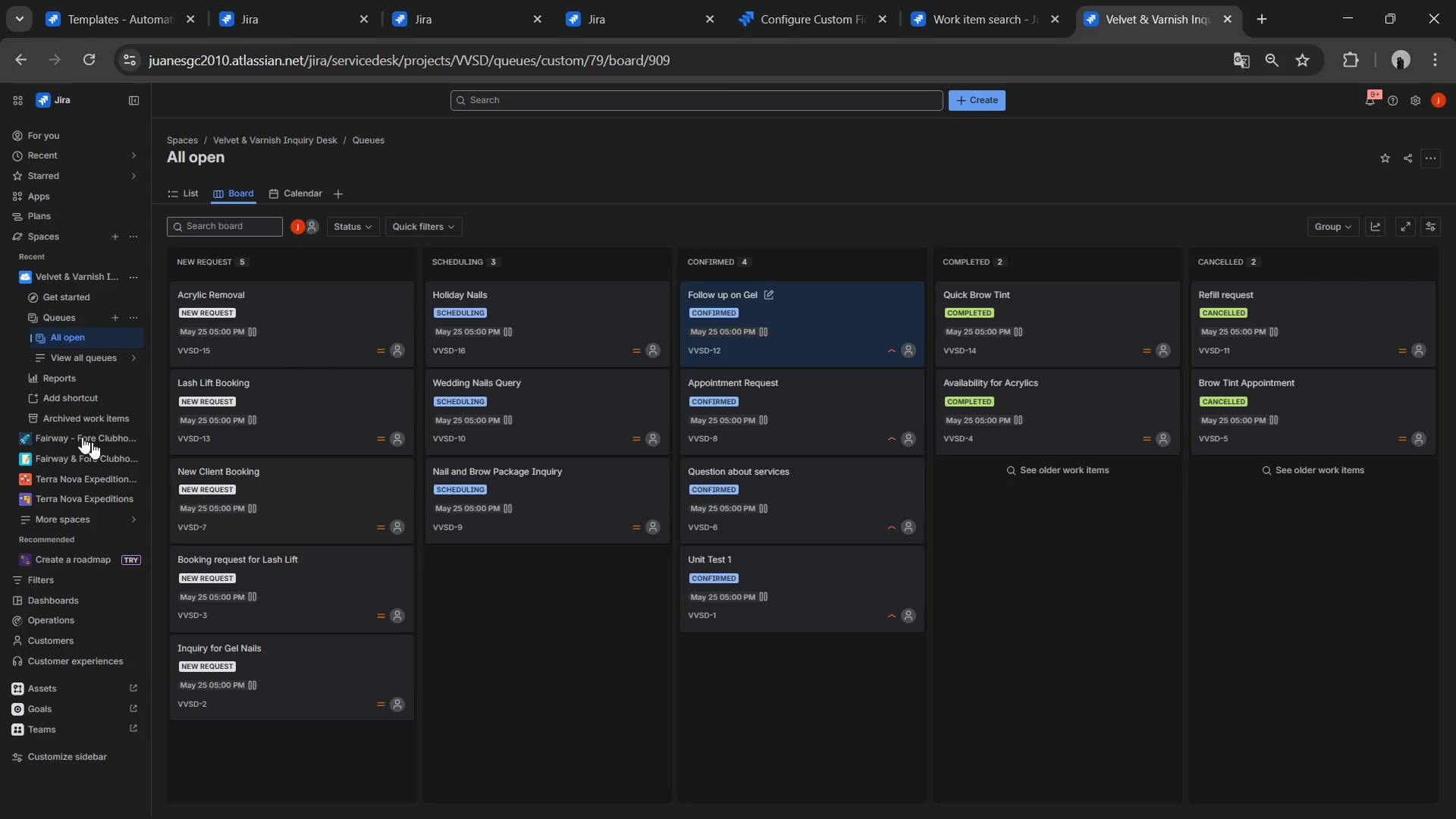 
left_click([56, 623])
 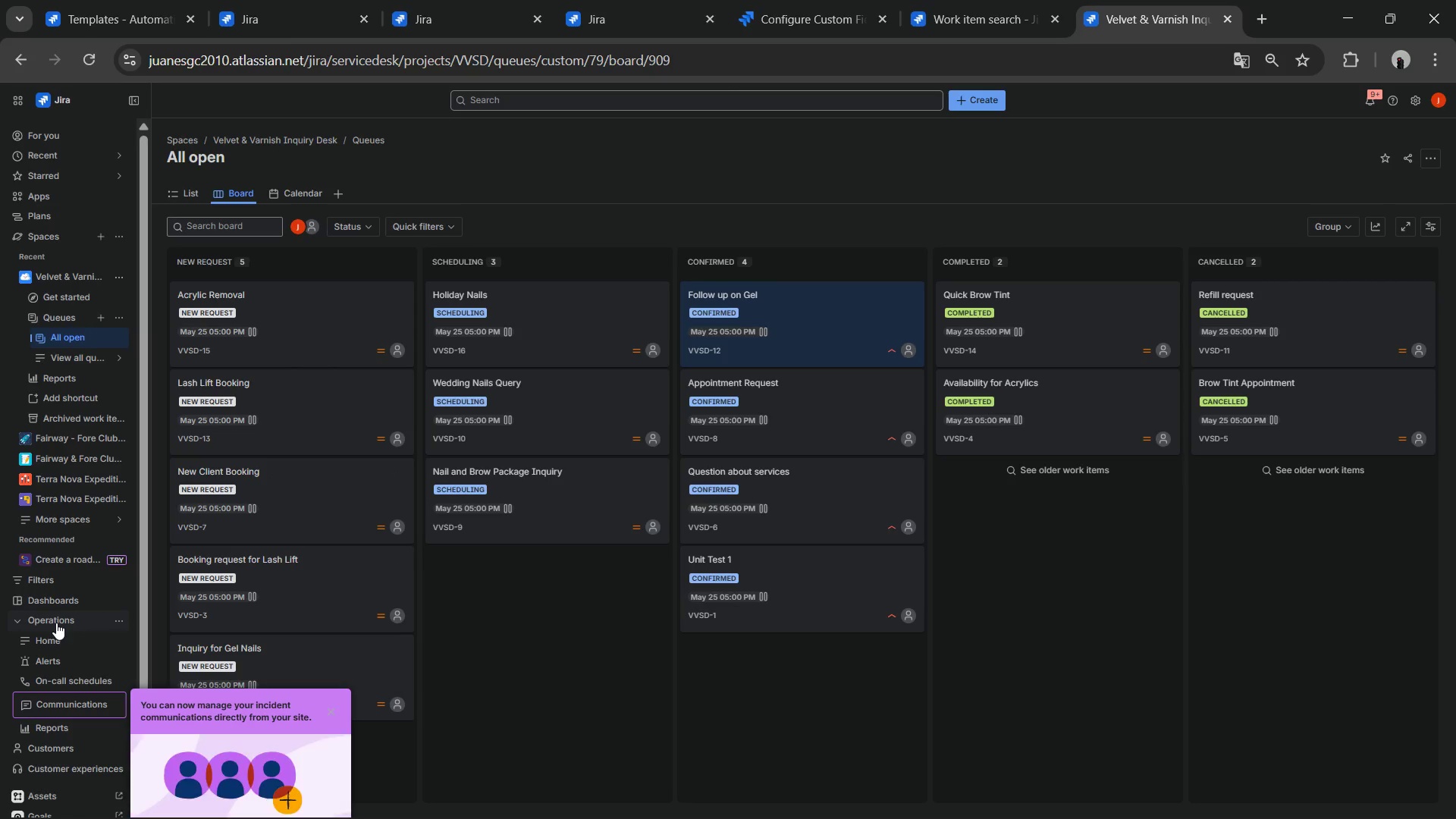 
left_click([56, 623])
 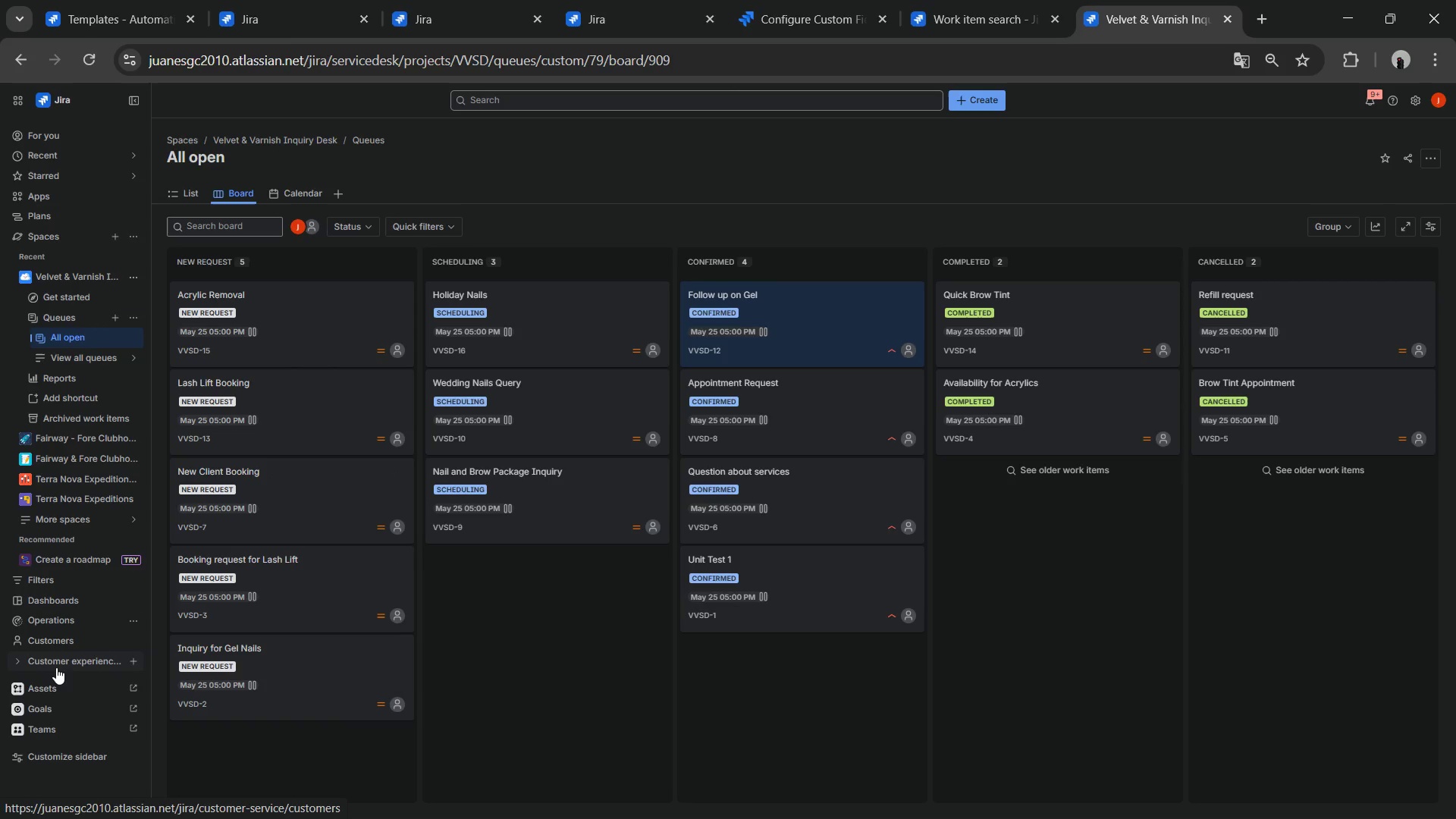 
left_click([56, 667])
 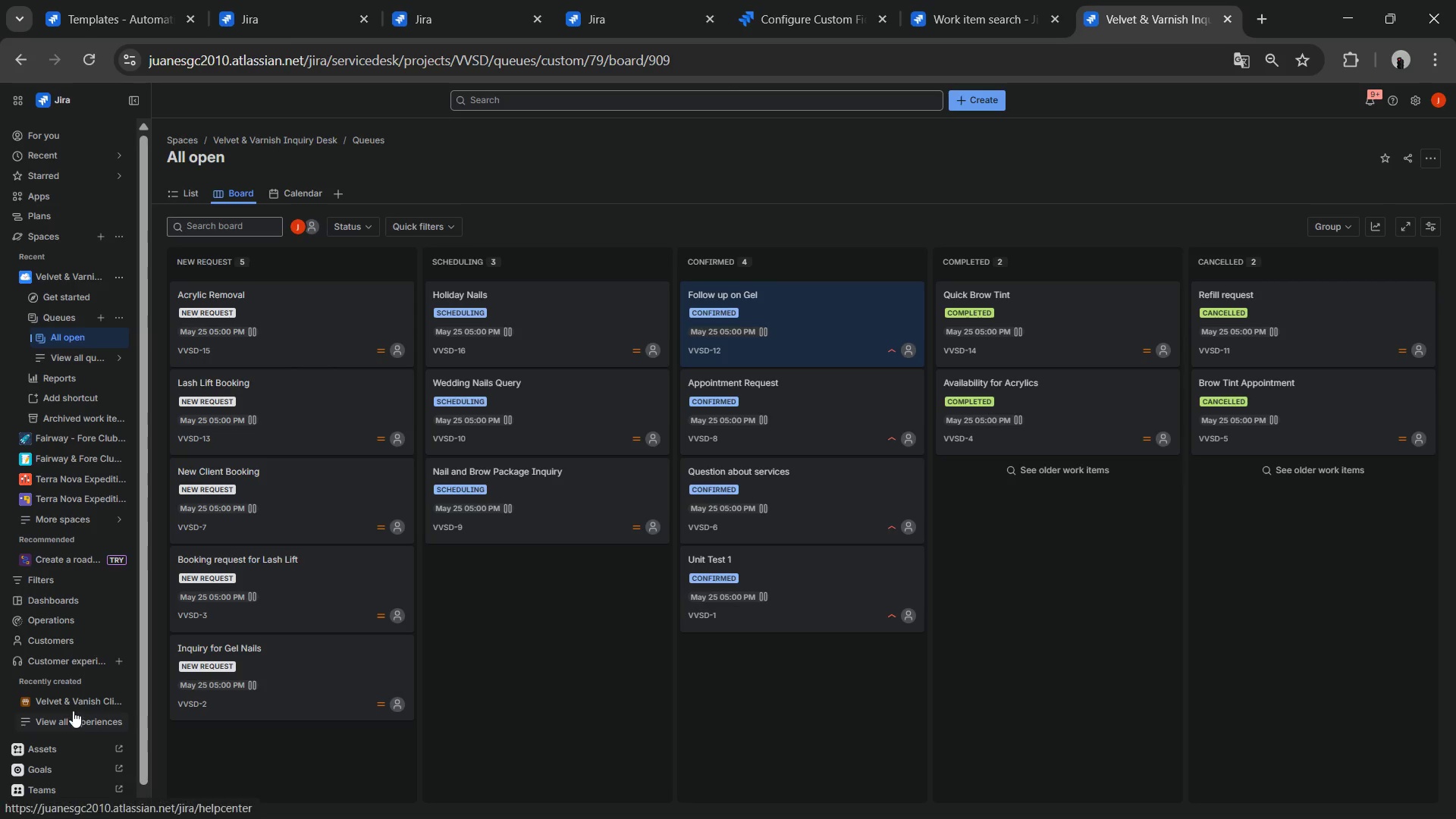 
left_click([73, 706])
 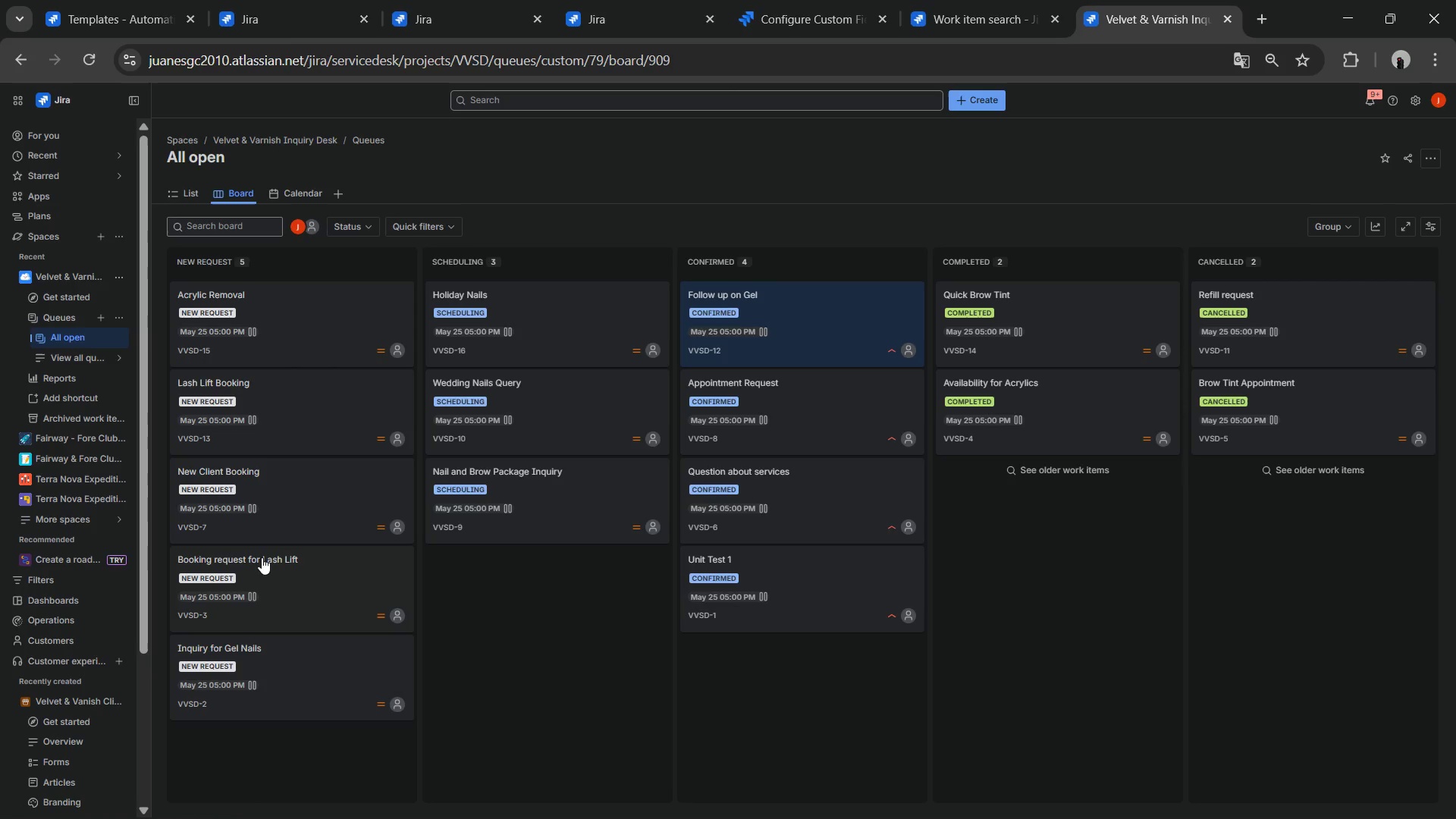 
wait(5.28)
 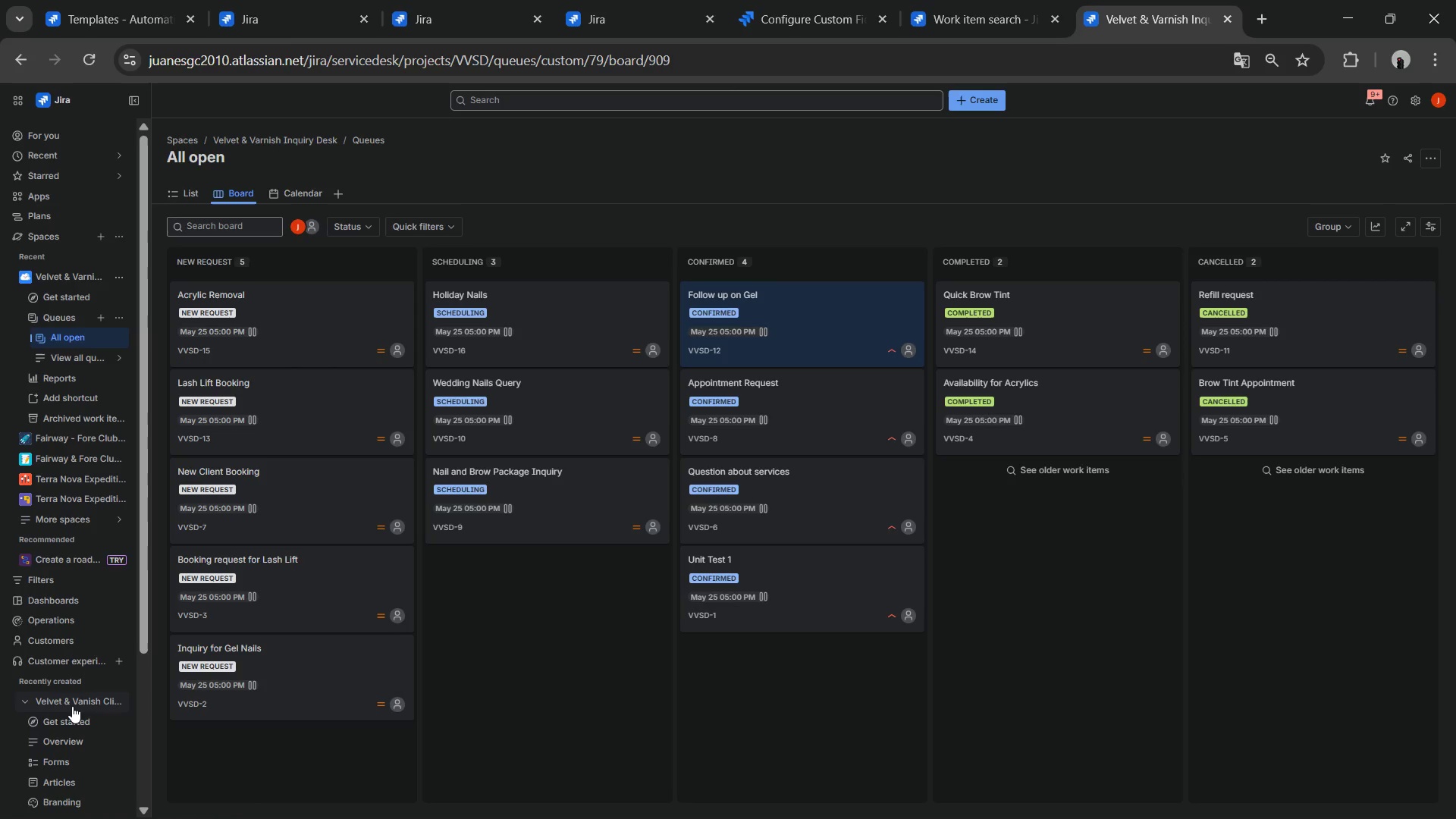 
scroll: coordinate [77, 694], scroll_direction: down, amount: 2.0
 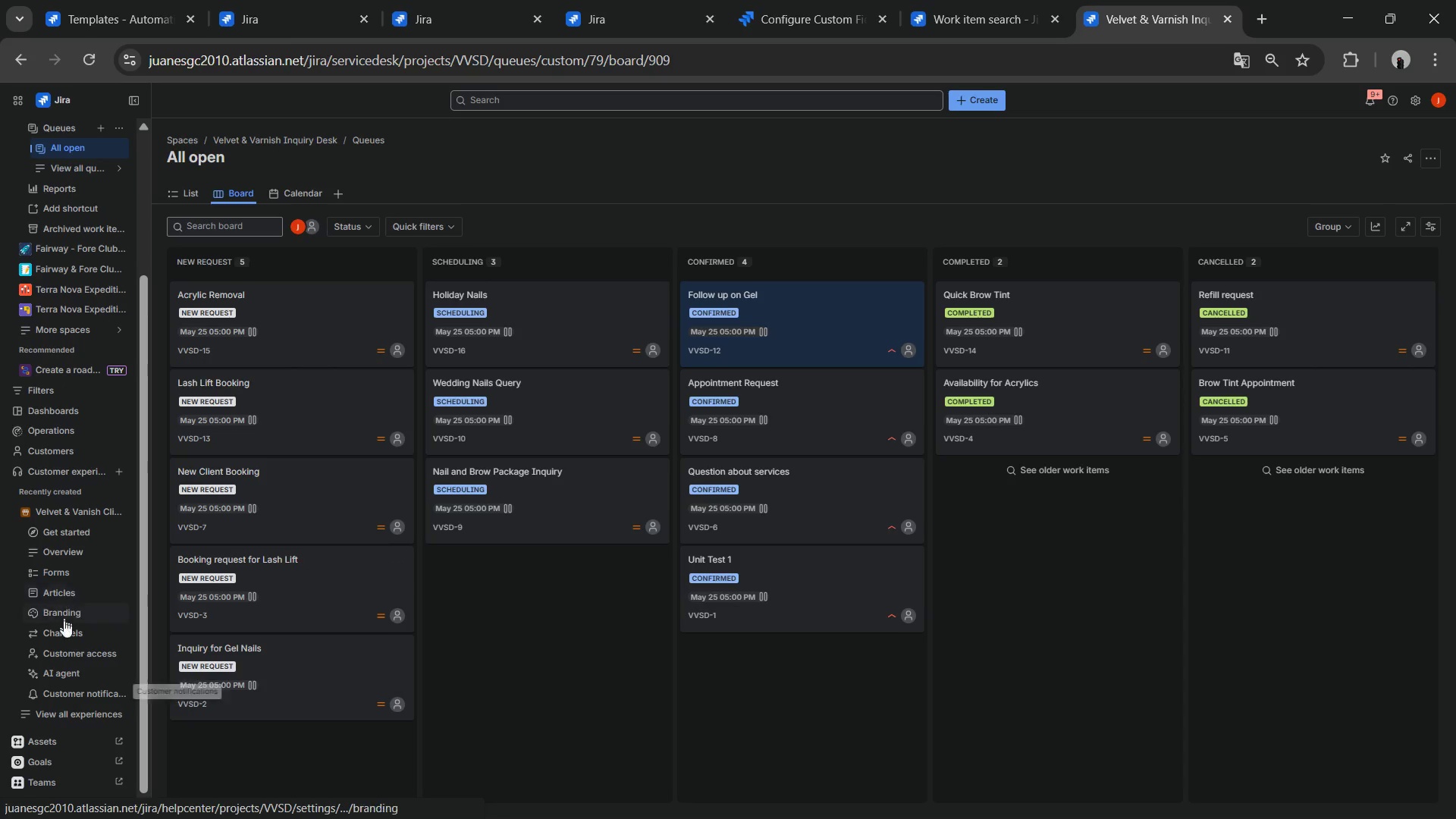 
left_click([64, 635])
 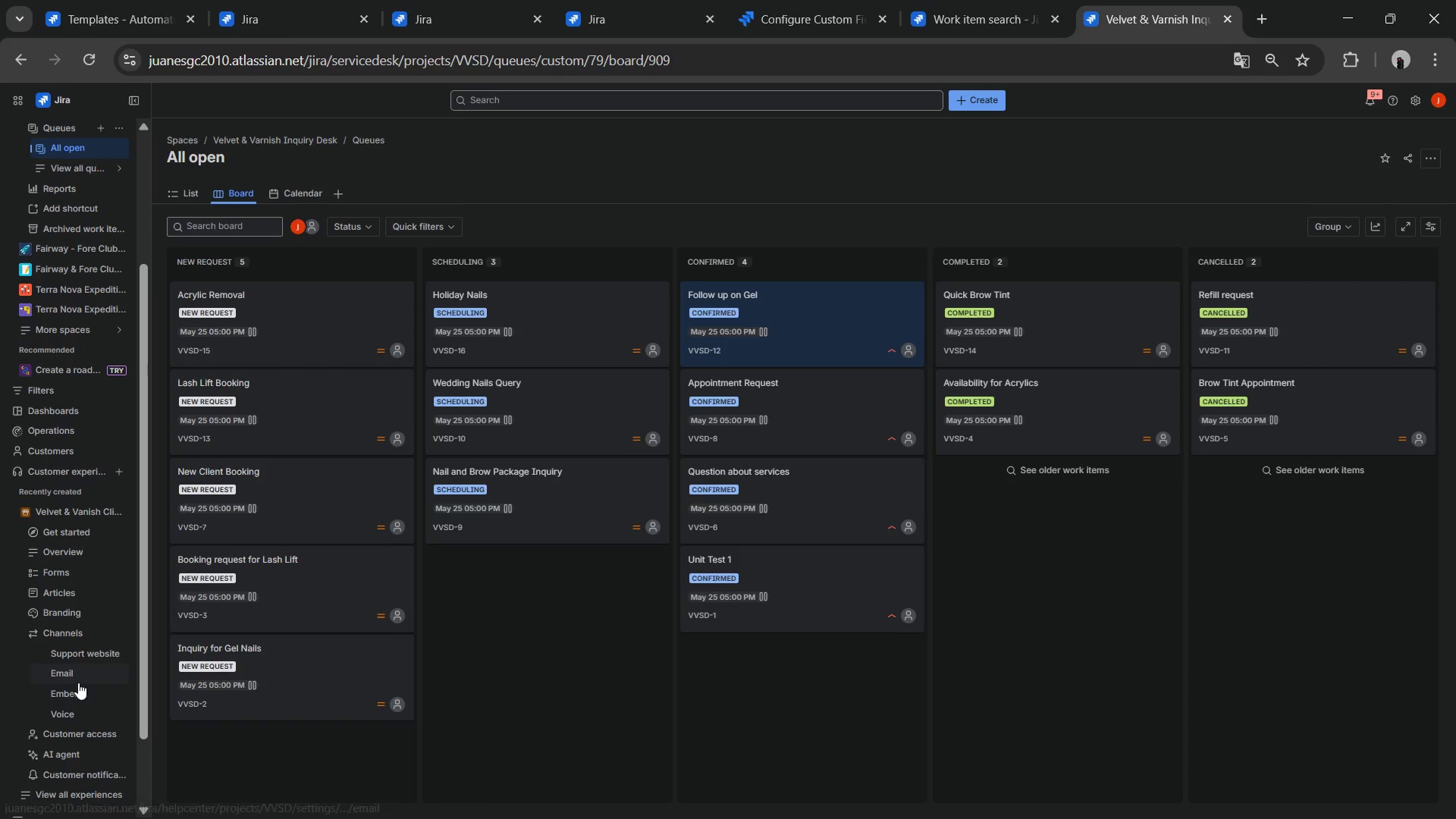 
left_click([78, 682])
 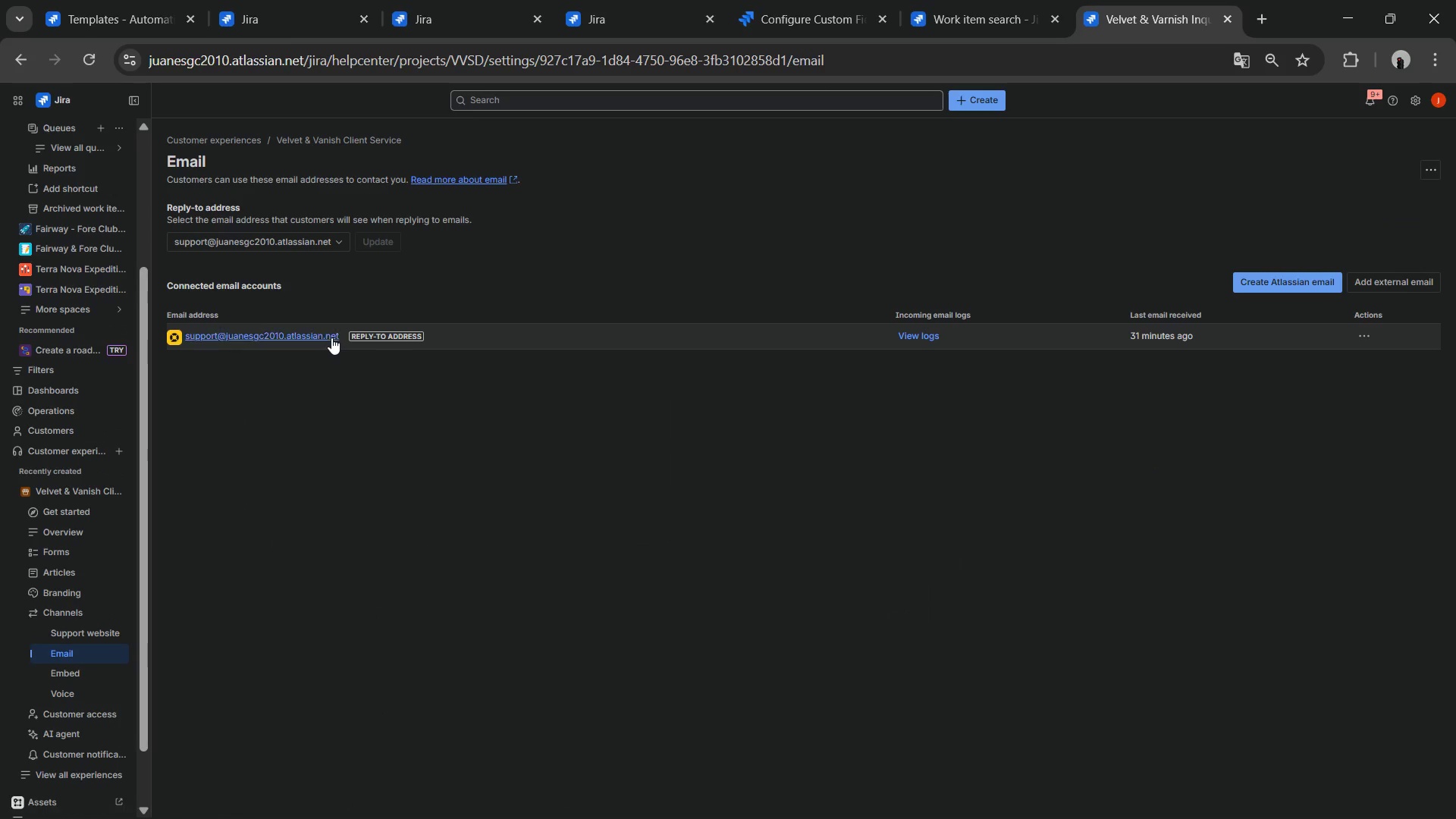 
wait(5.39)
 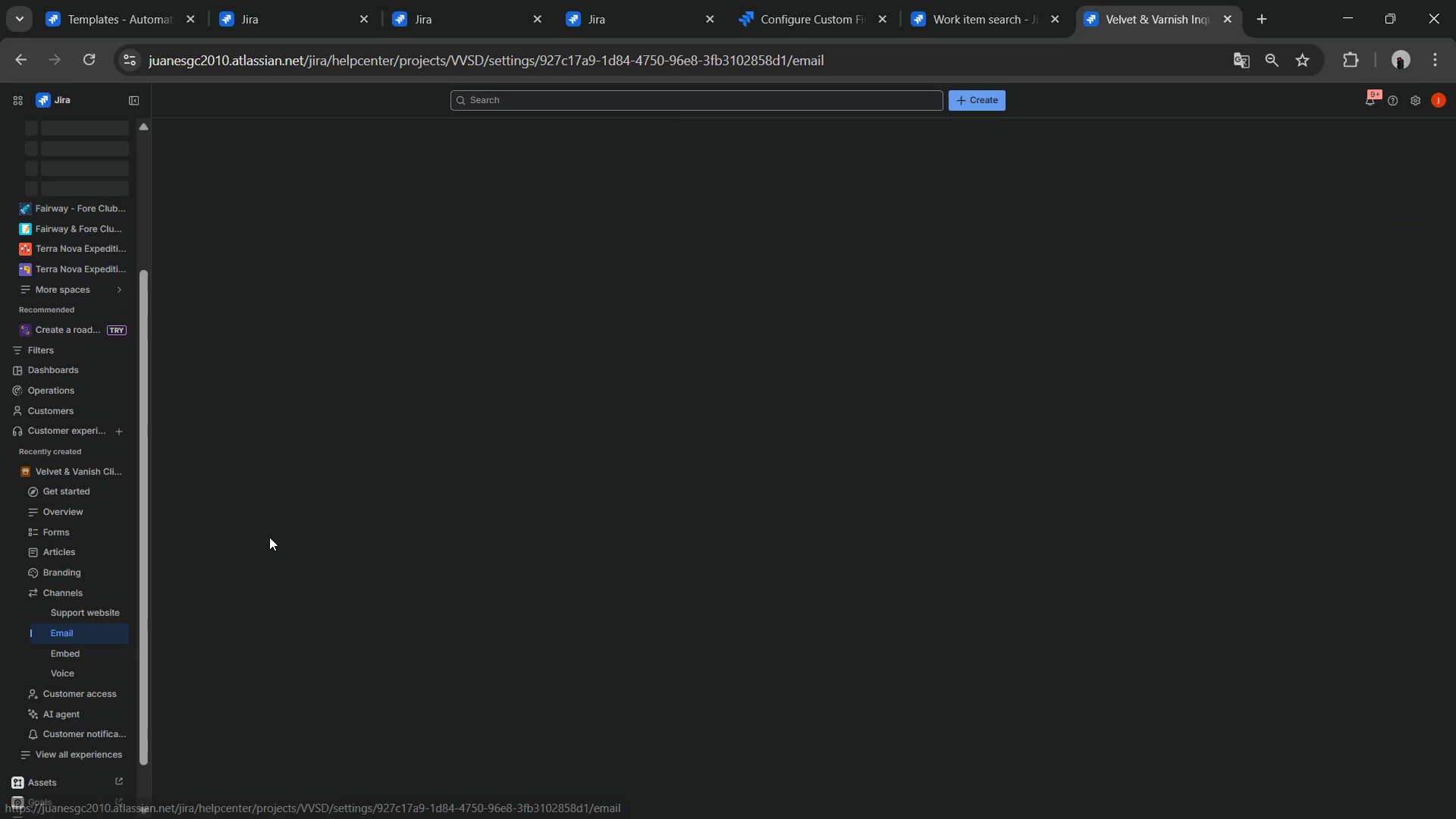 
left_click([943, 335])
 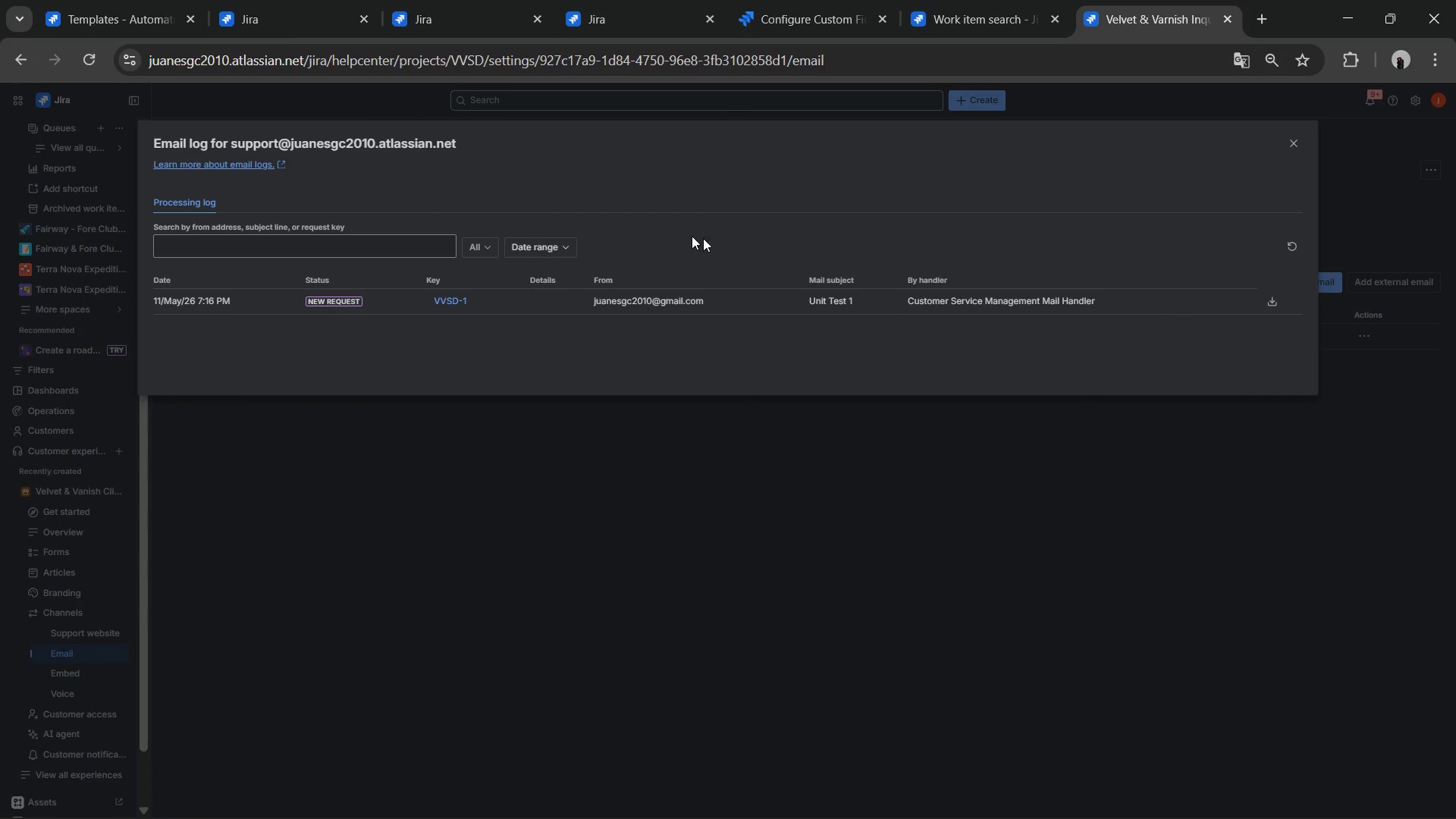 
wait(5.31)
 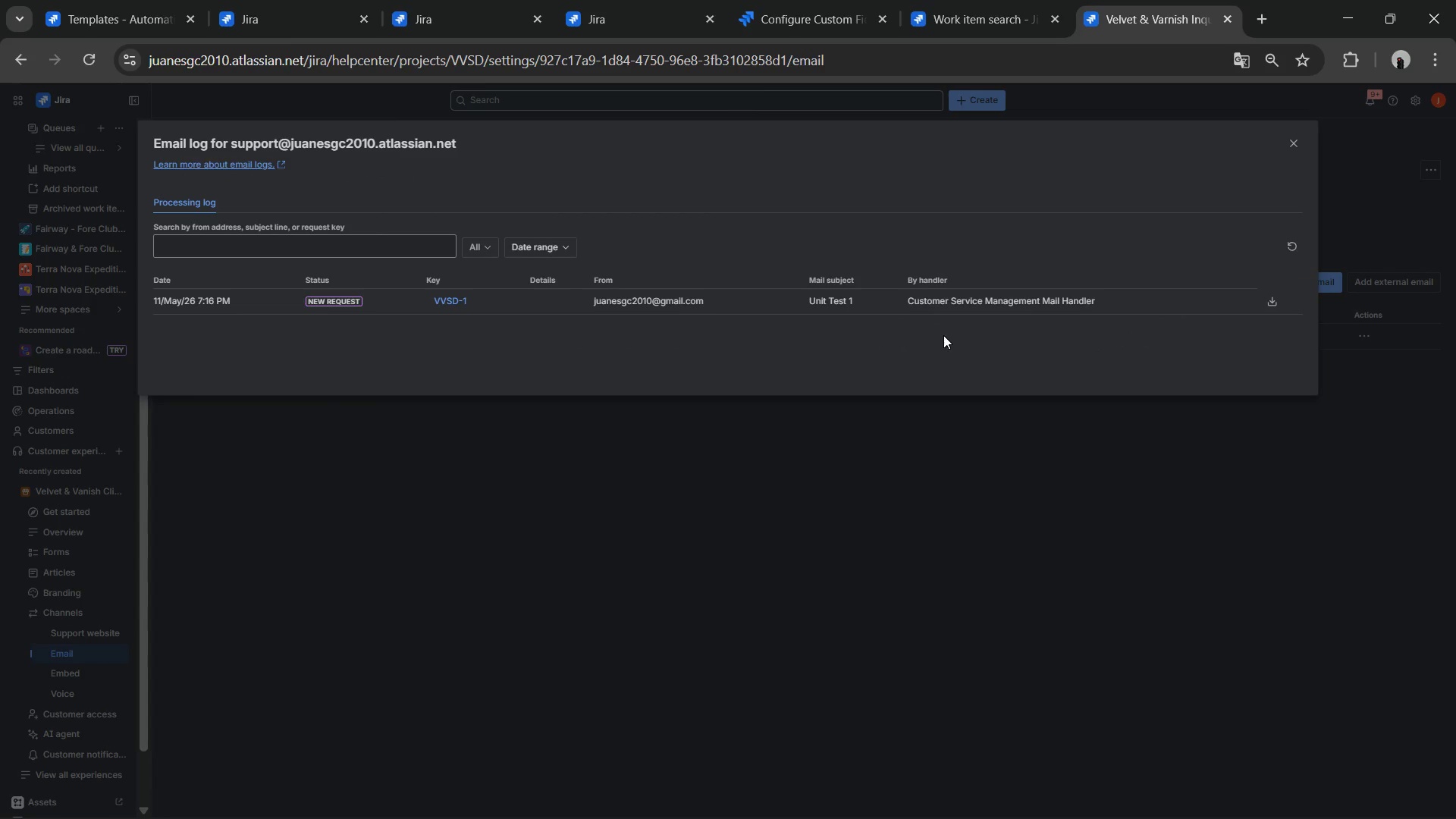 
left_click([1291, 148])
 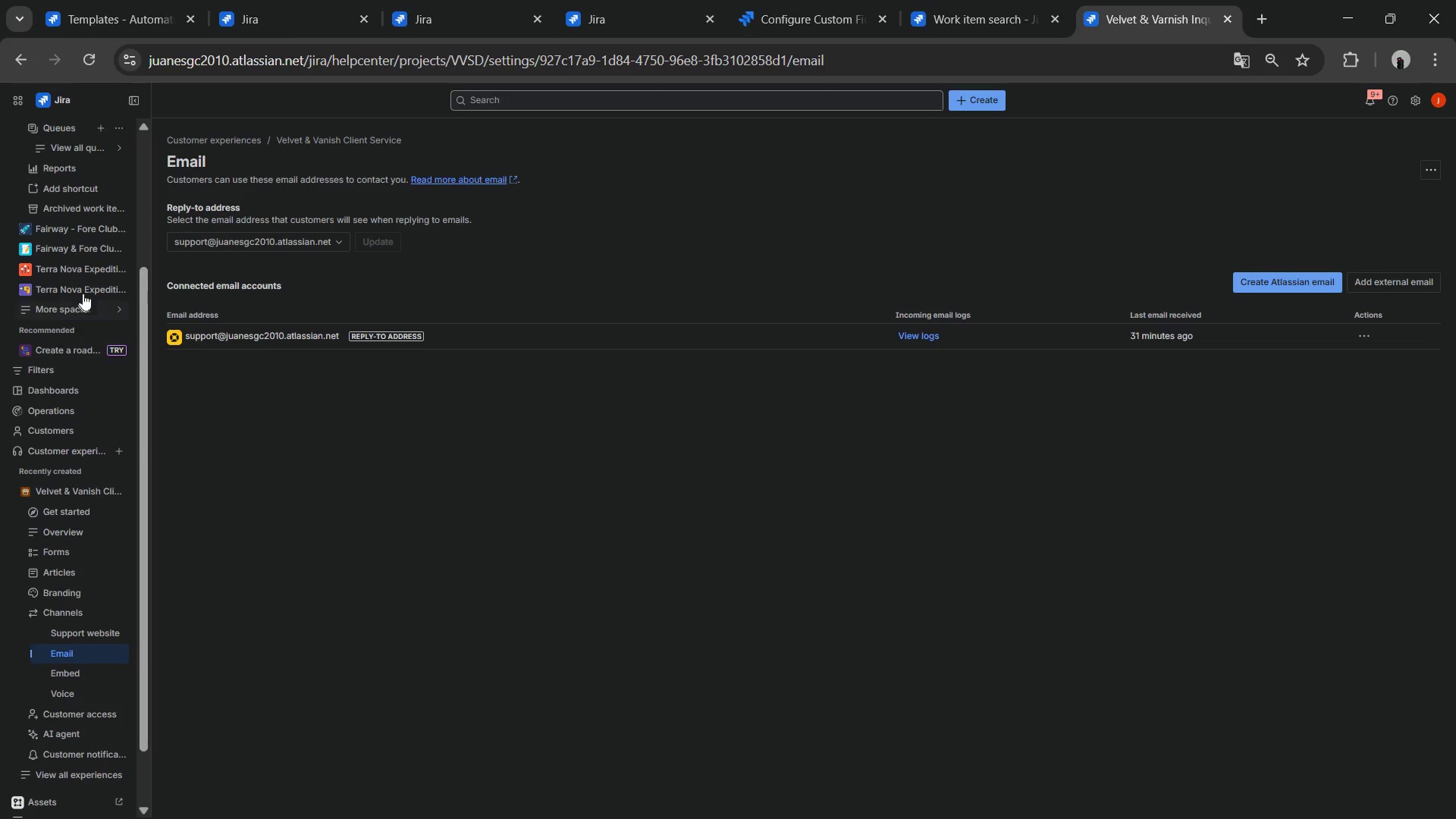 
scroll: coordinate [87, 184], scroll_direction: up, amount: 2.0
 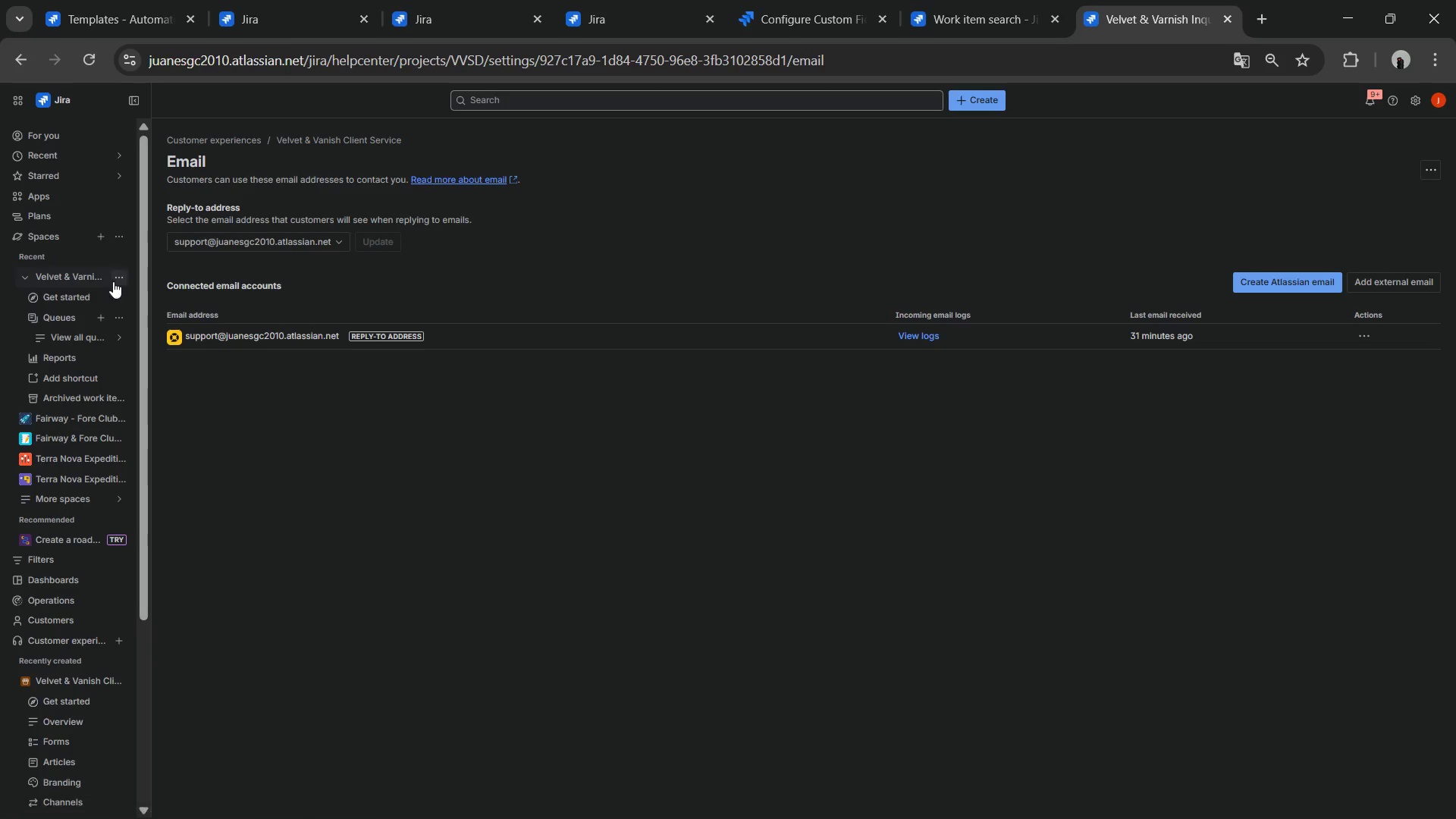 
left_click([119, 276])
 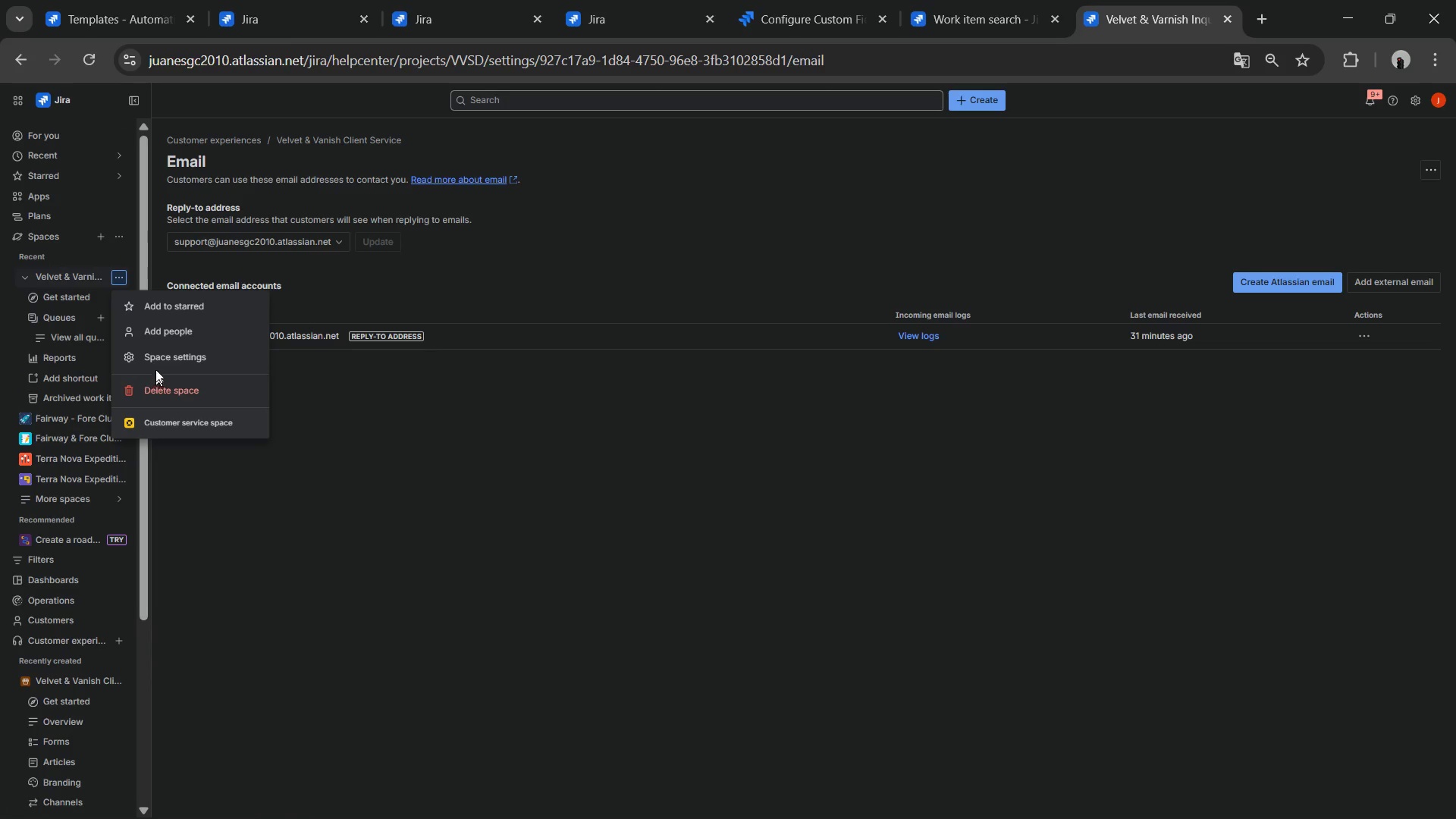 
left_click([155, 361])
 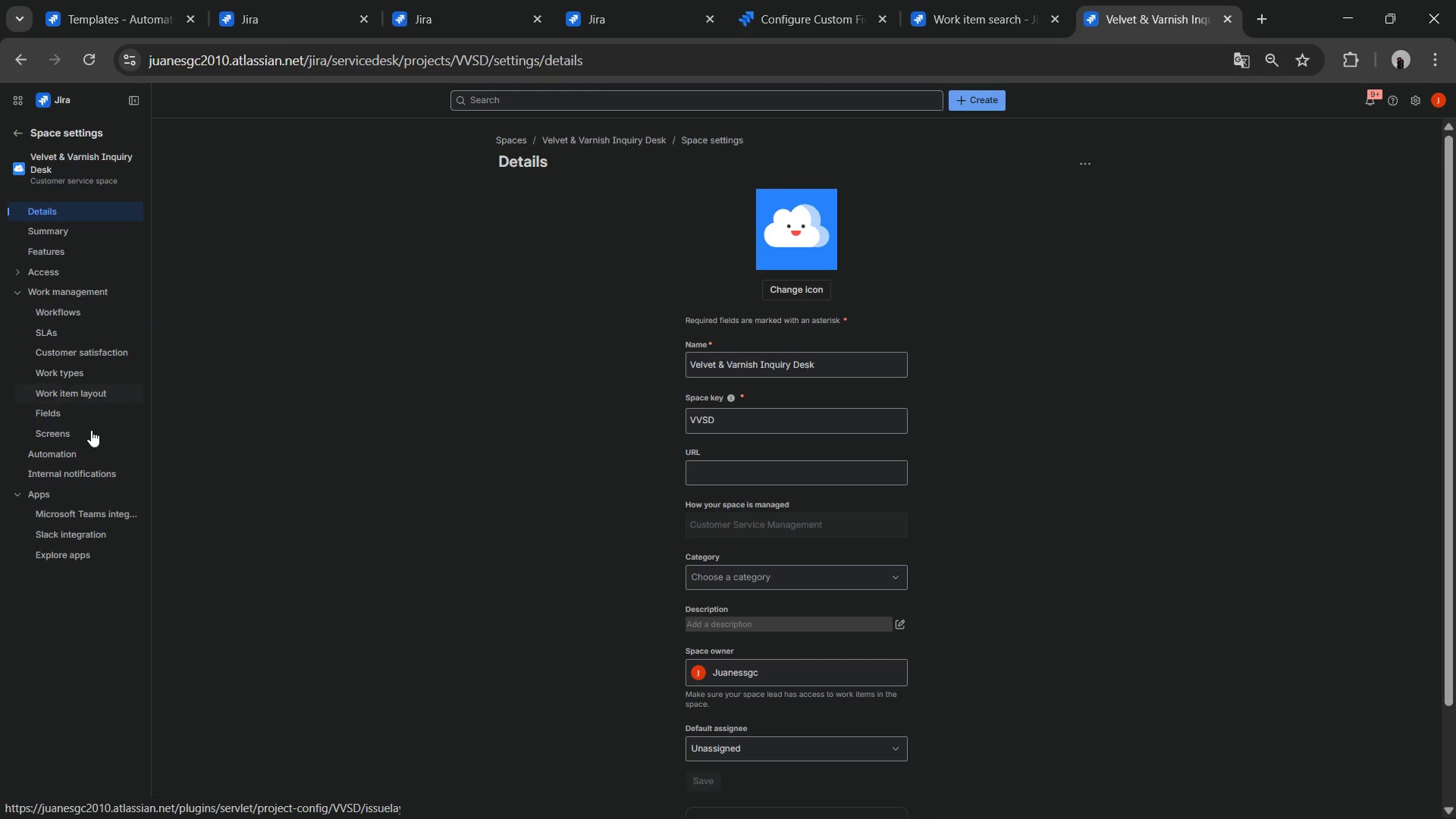 
left_click([78, 457])
 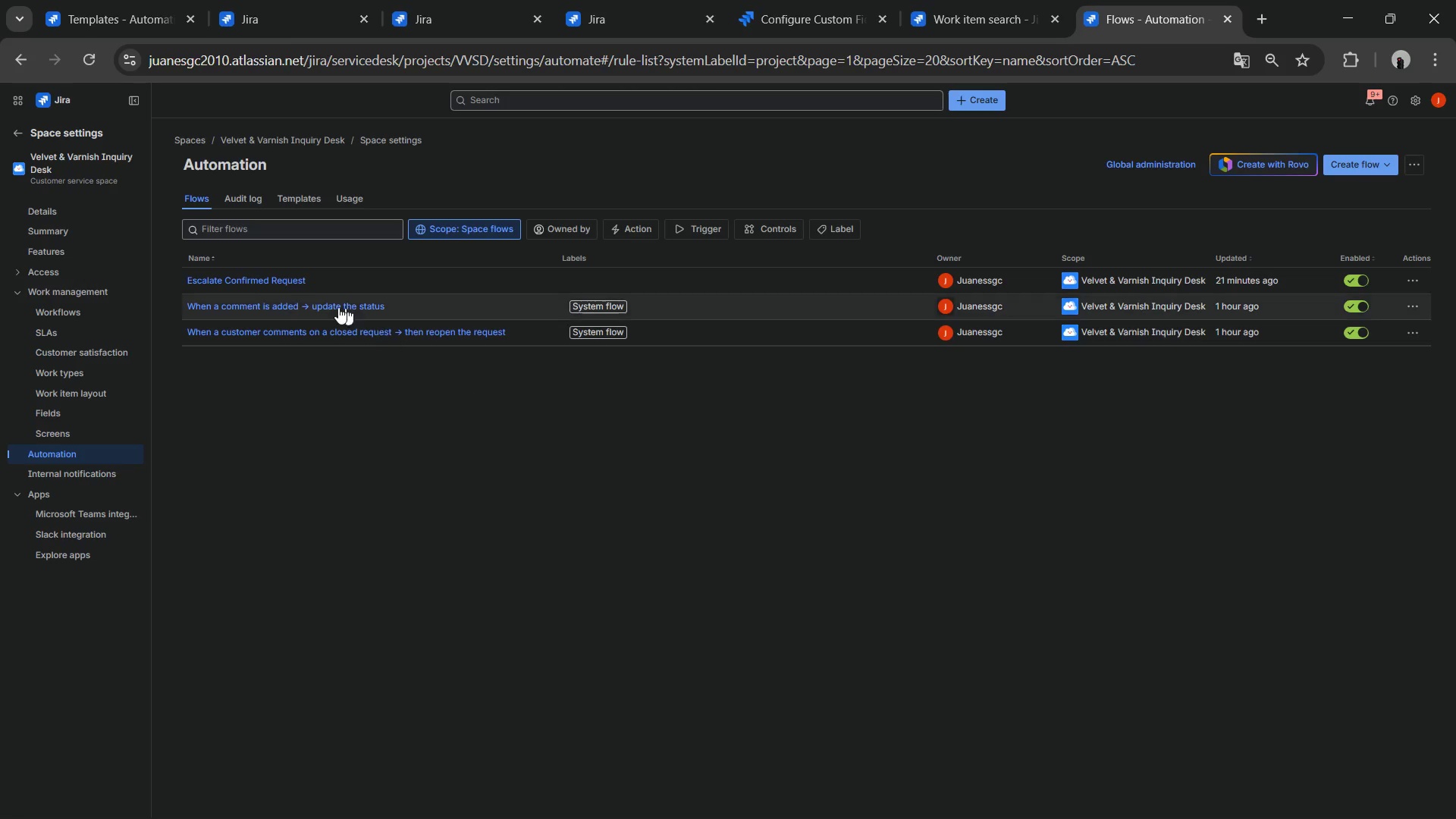 
wait(6.97)
 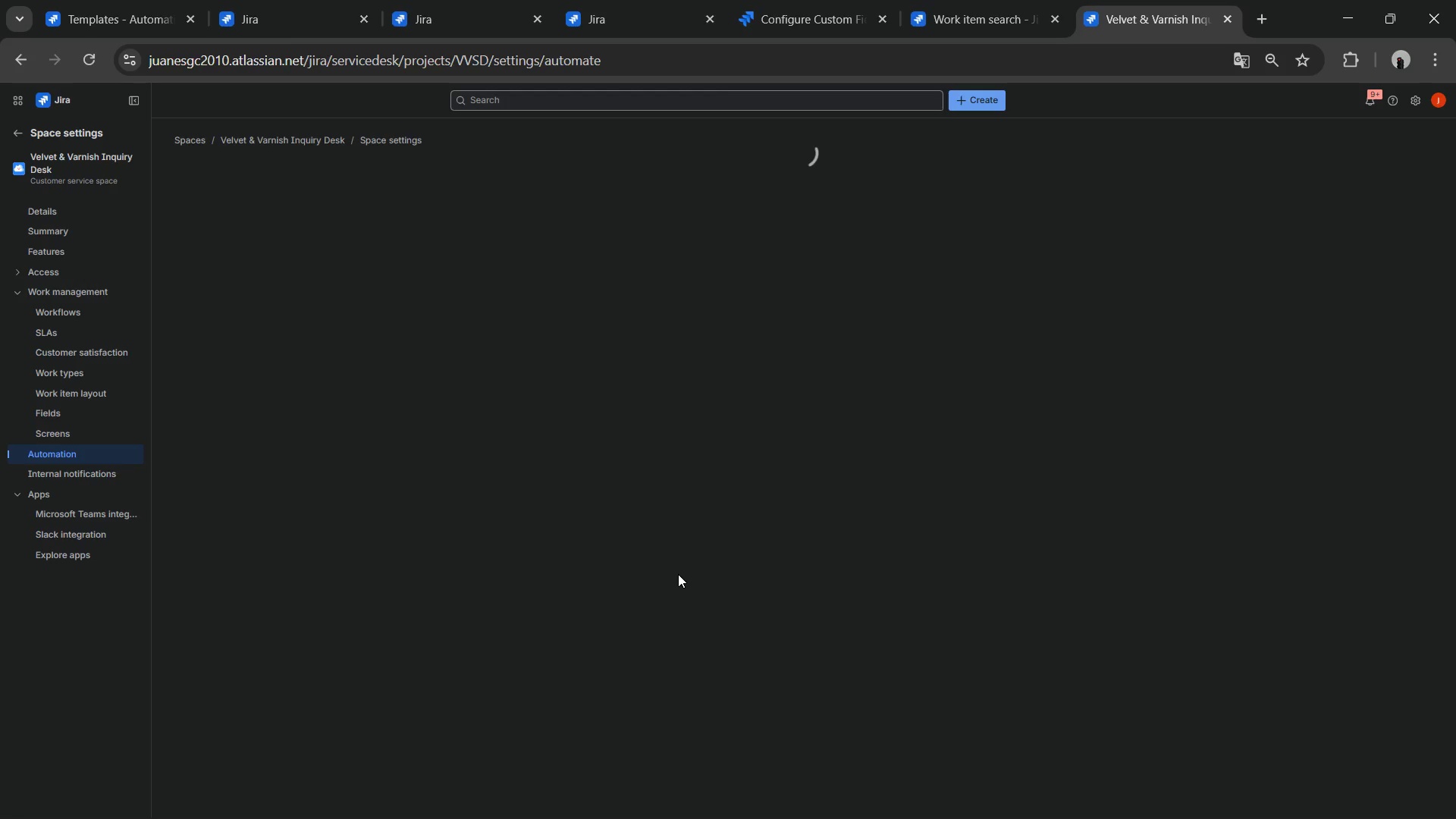 
left_click([262, 276])
 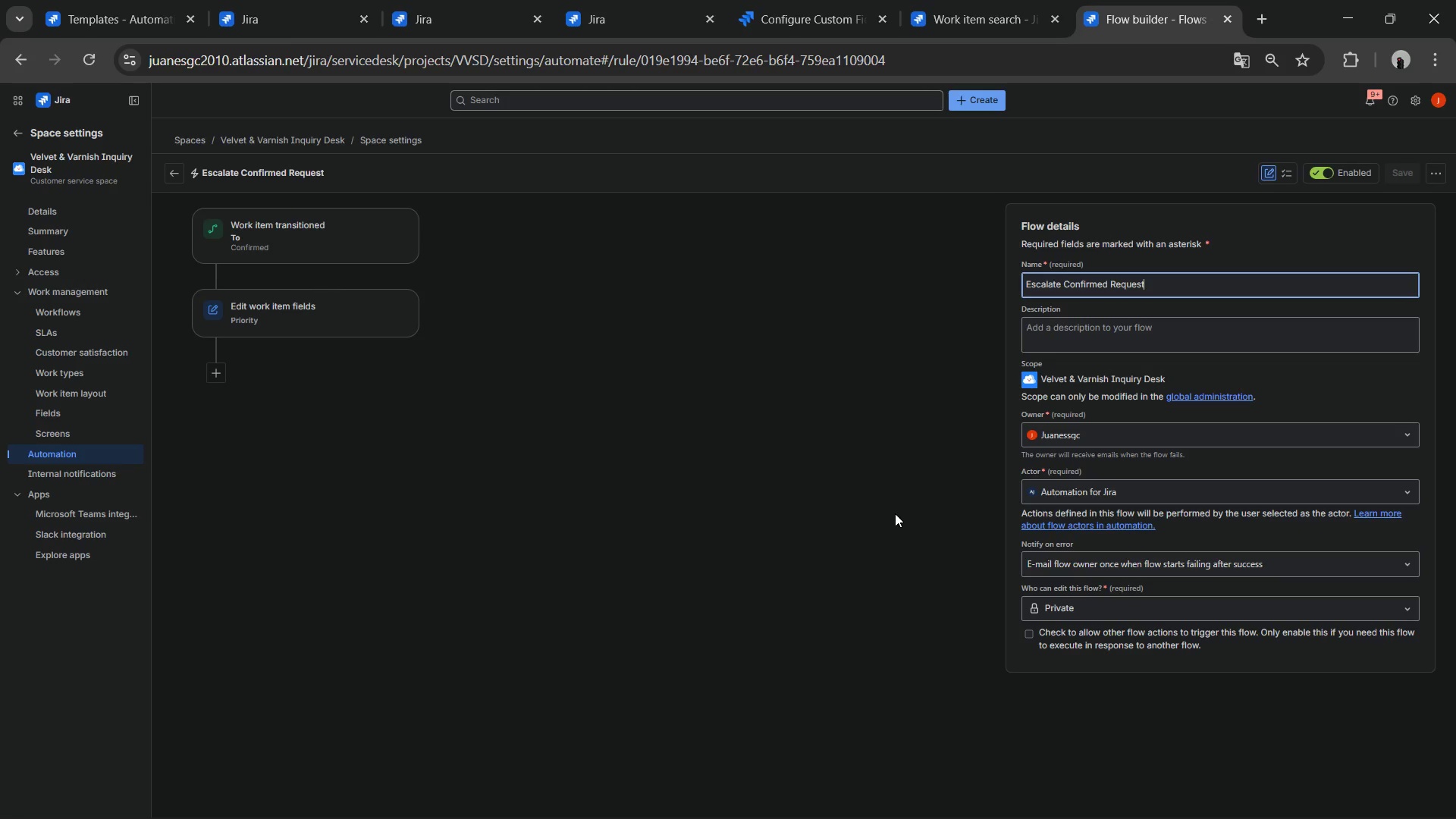 
wait(11.59)
 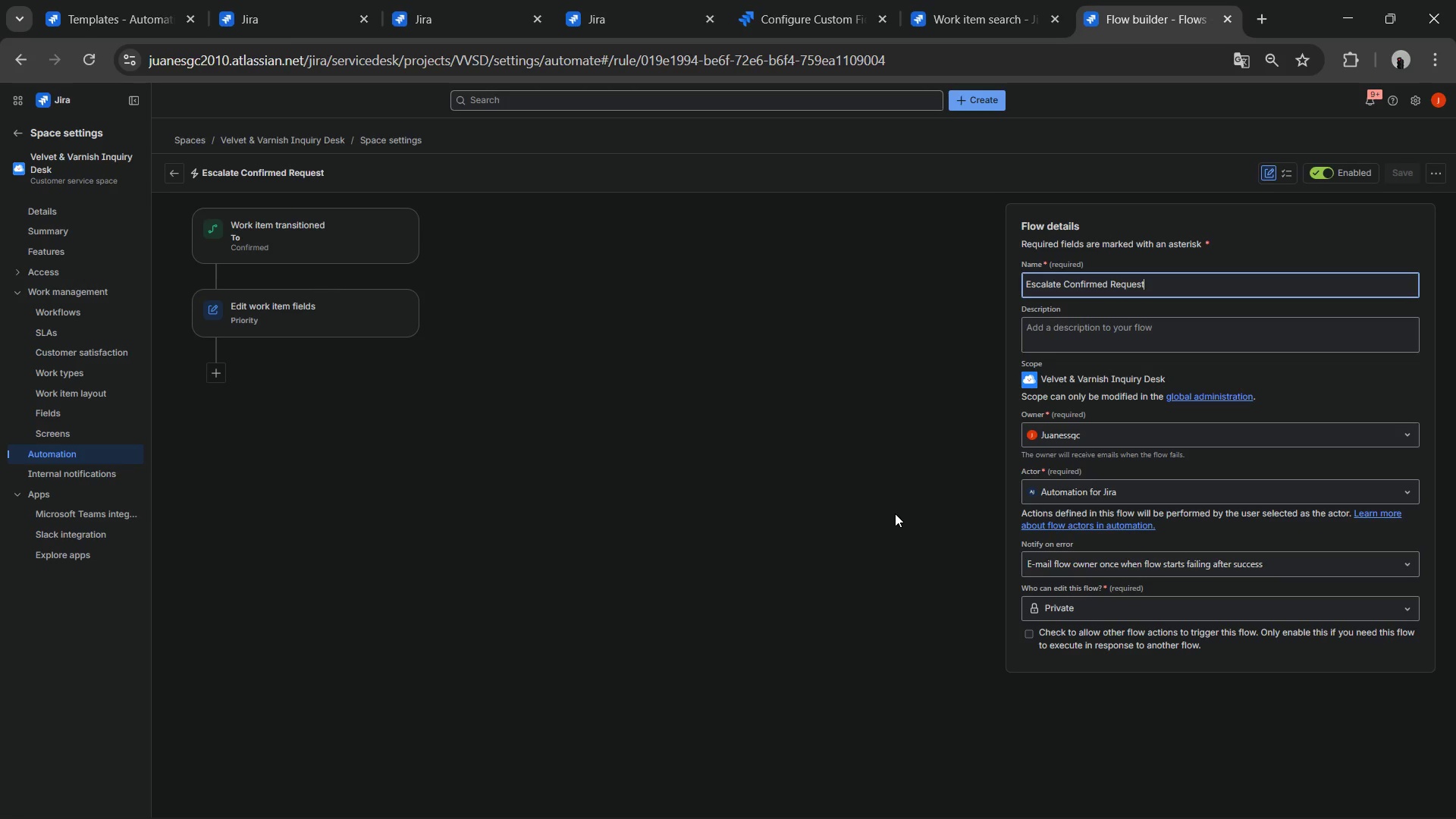 
left_click([1291, 176])
 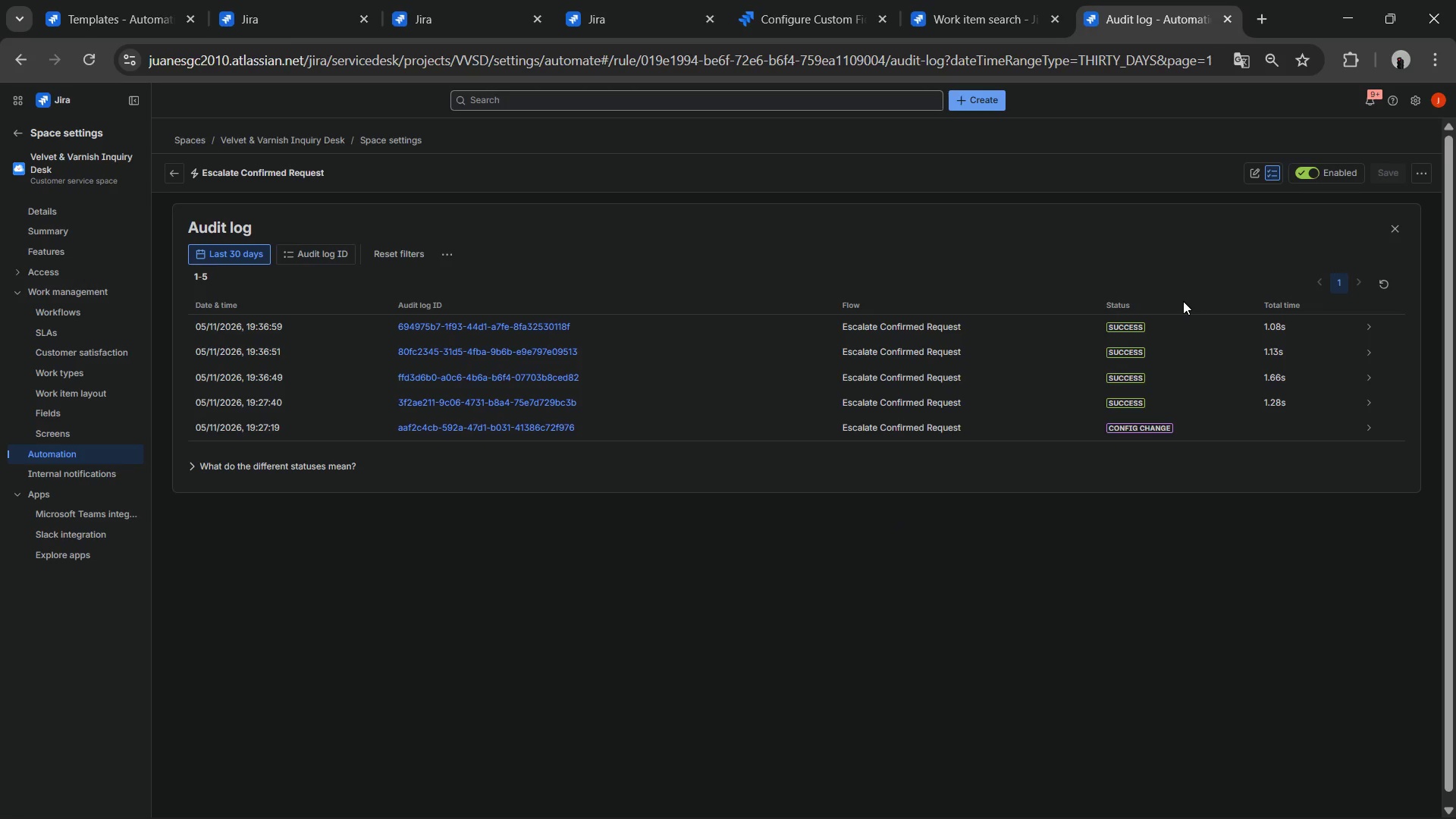 
wait(8.06)
 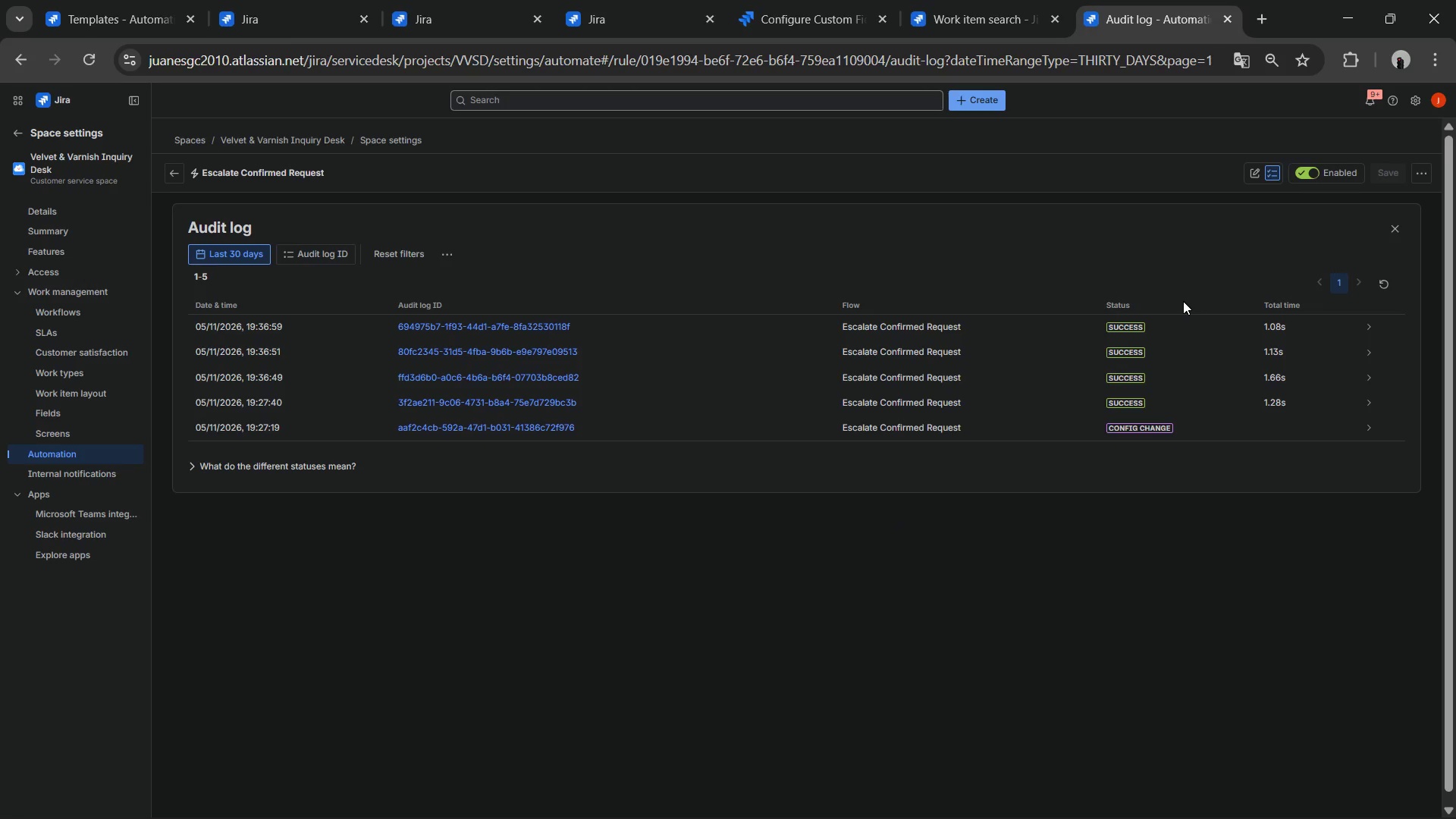 
left_click([14, 130])
 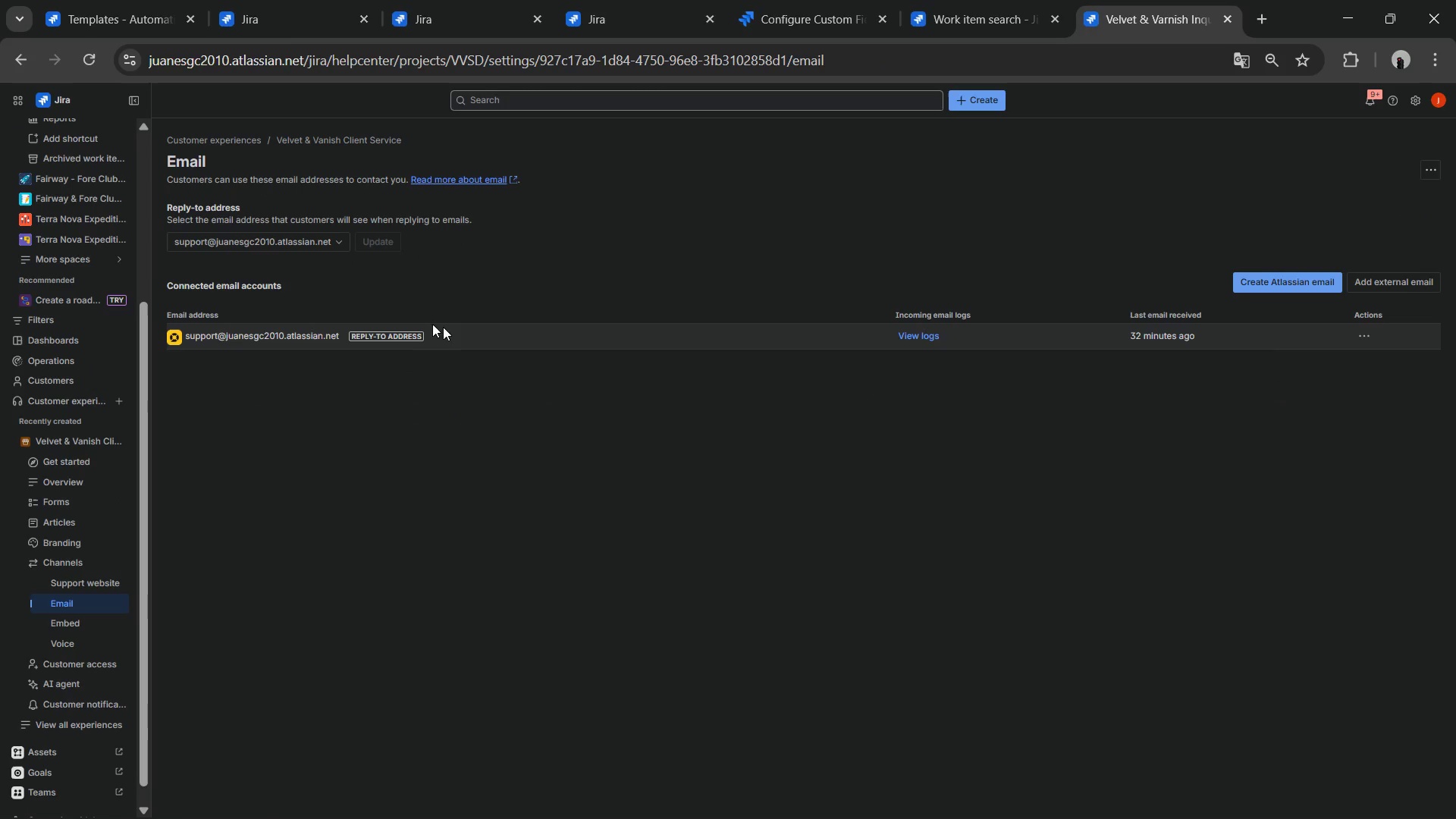 
wait(8.86)
 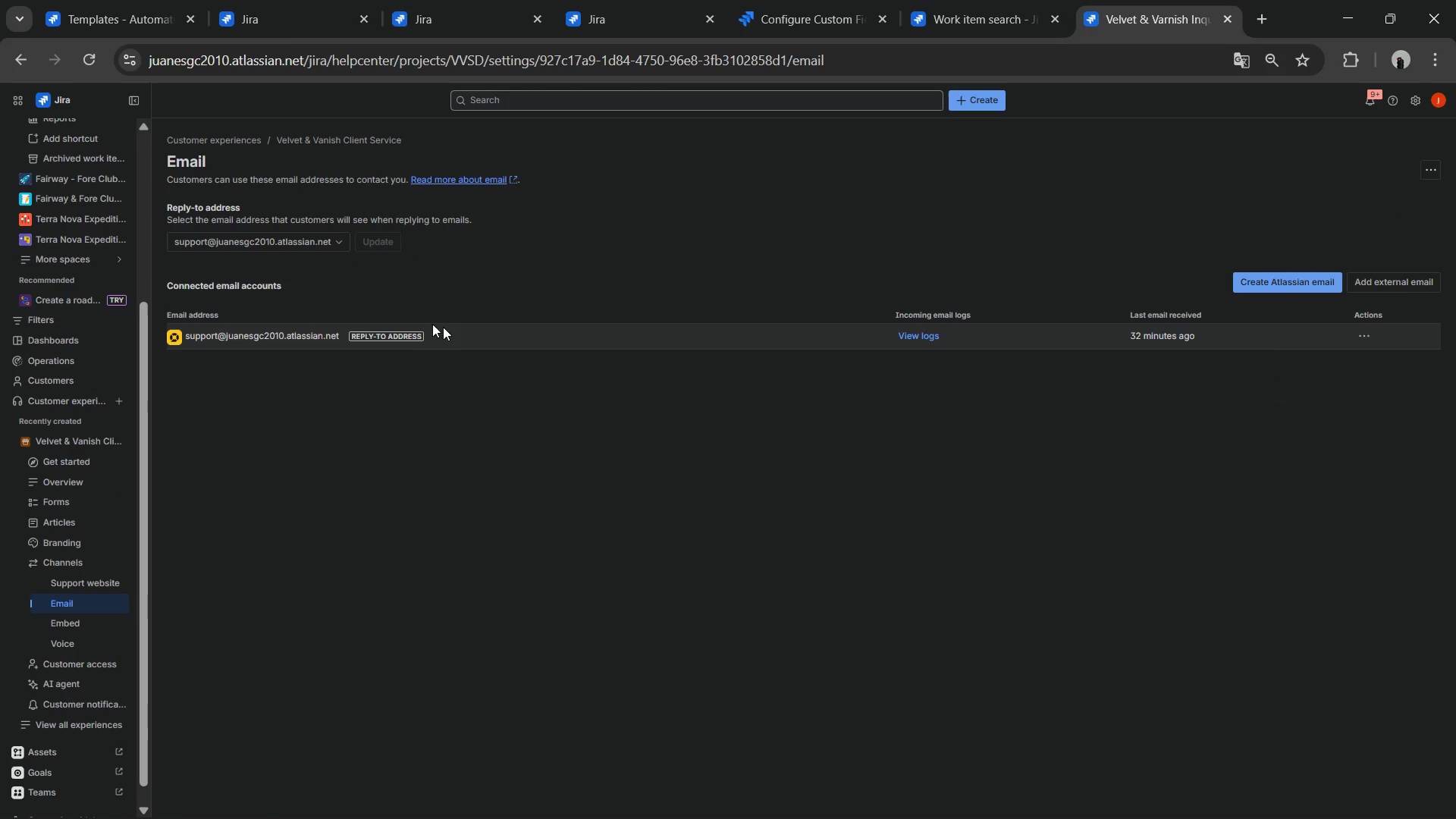 
left_click([799, 34])
 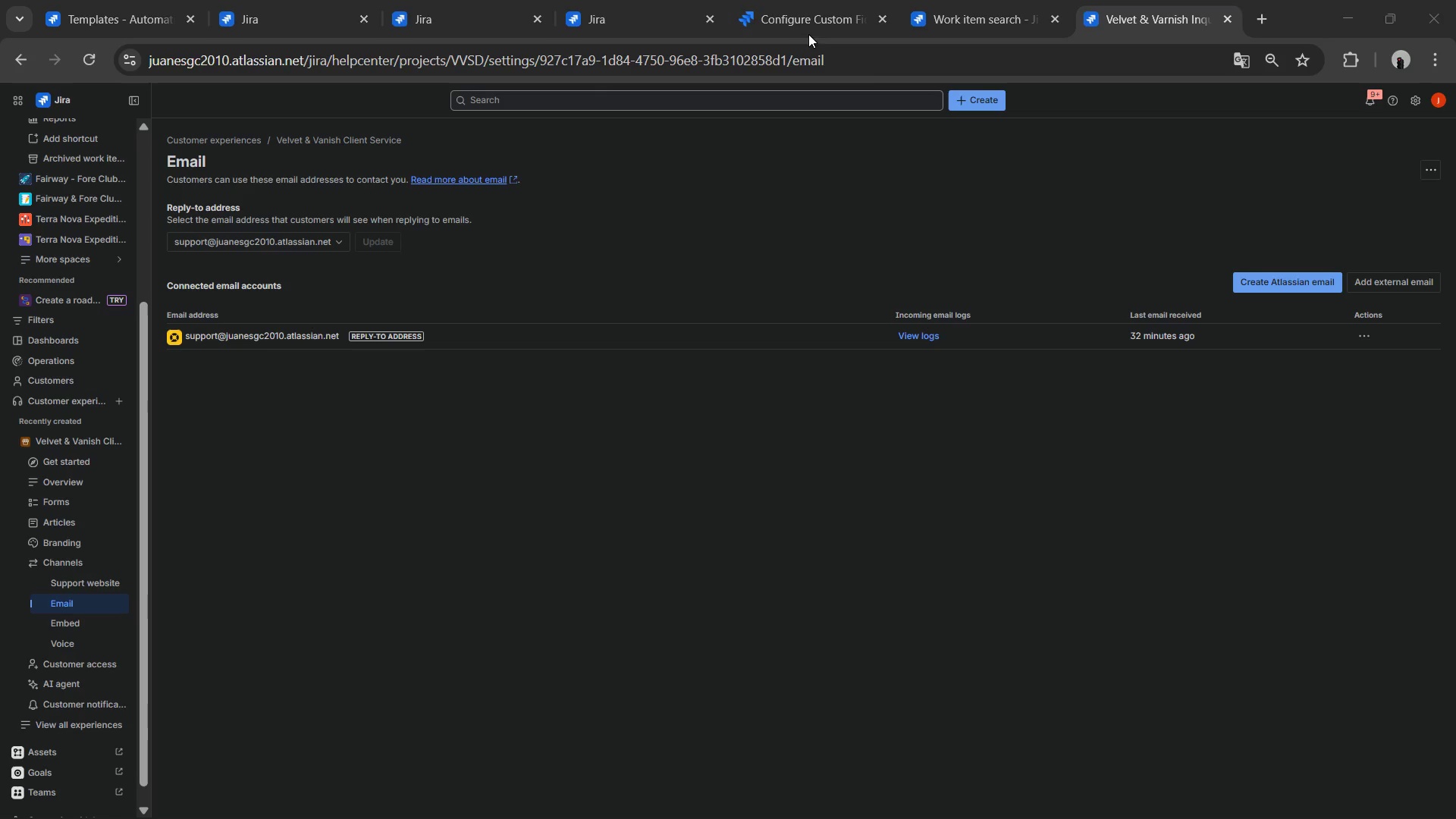 
mouse_move([785, 40])
 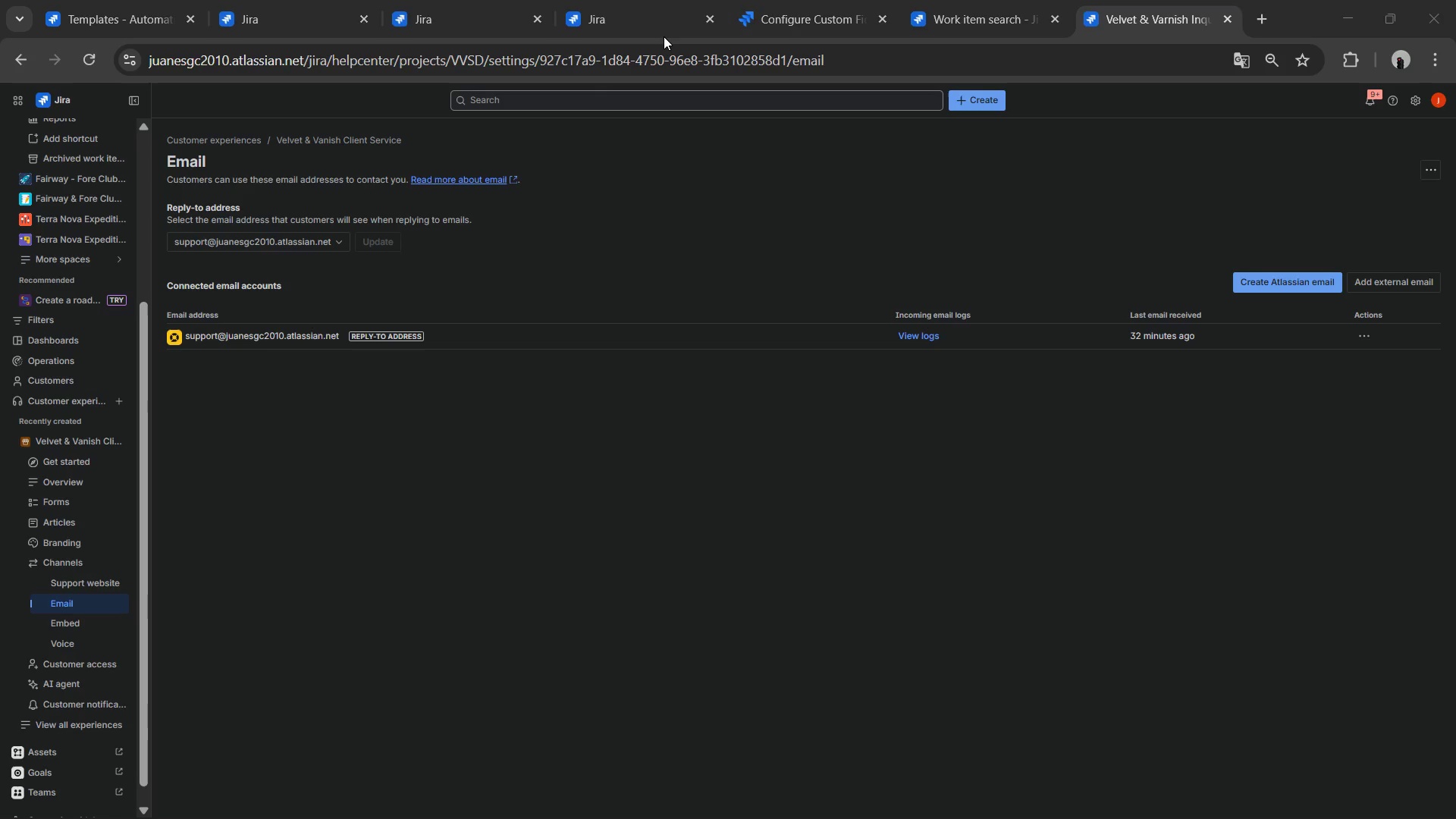 
left_click([664, 36])
 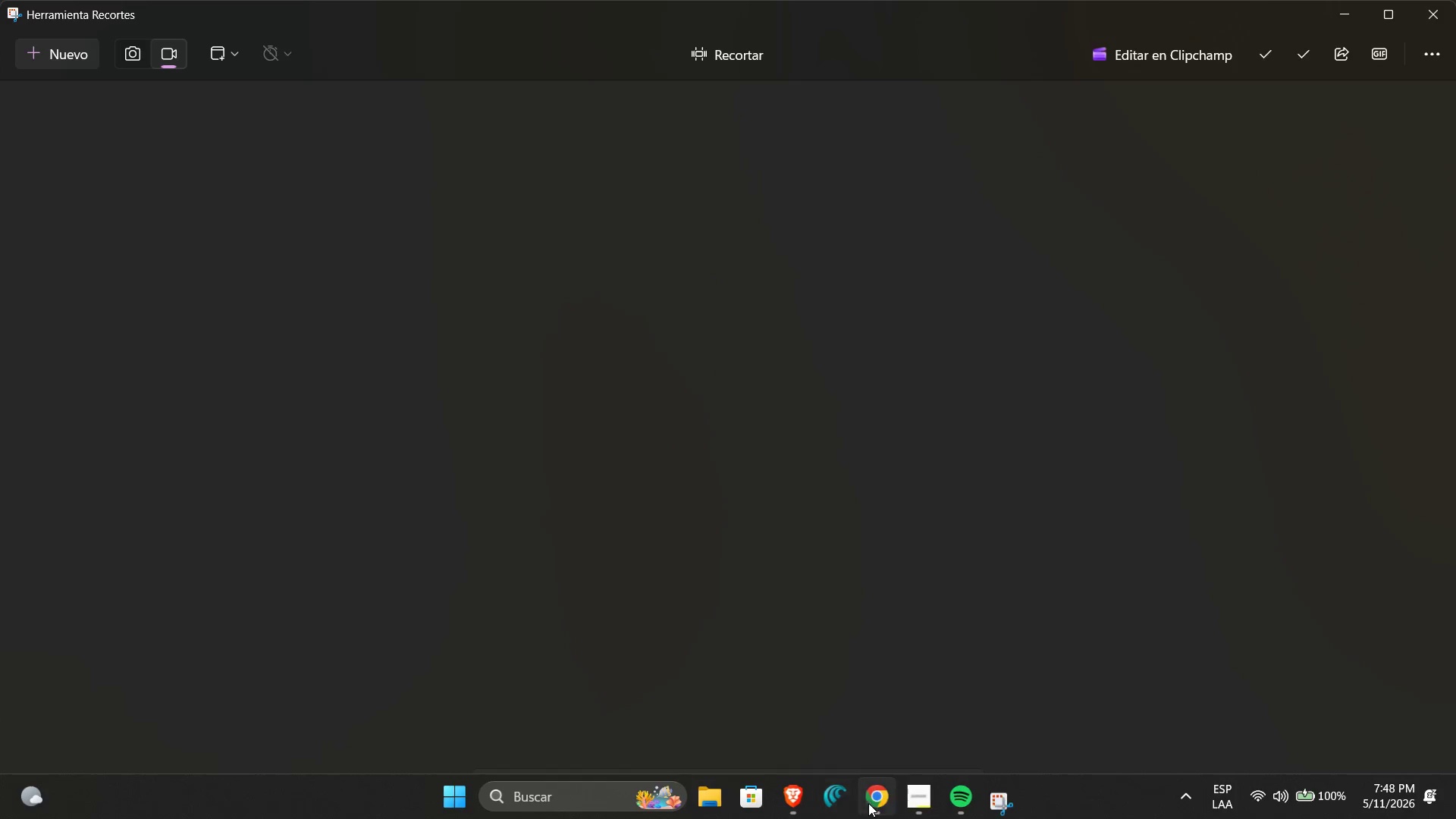 